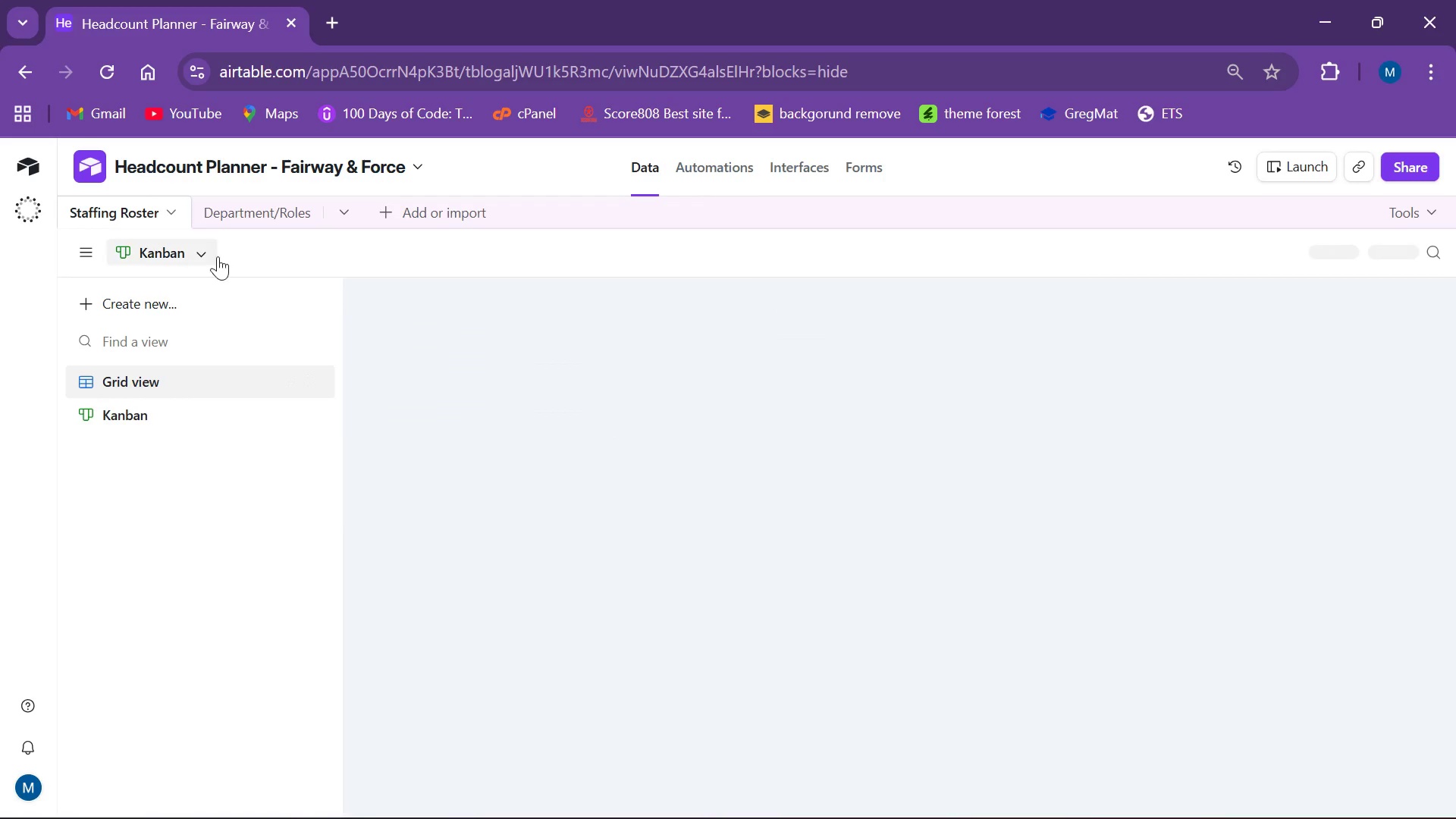 
mouse_move([233, 221])
 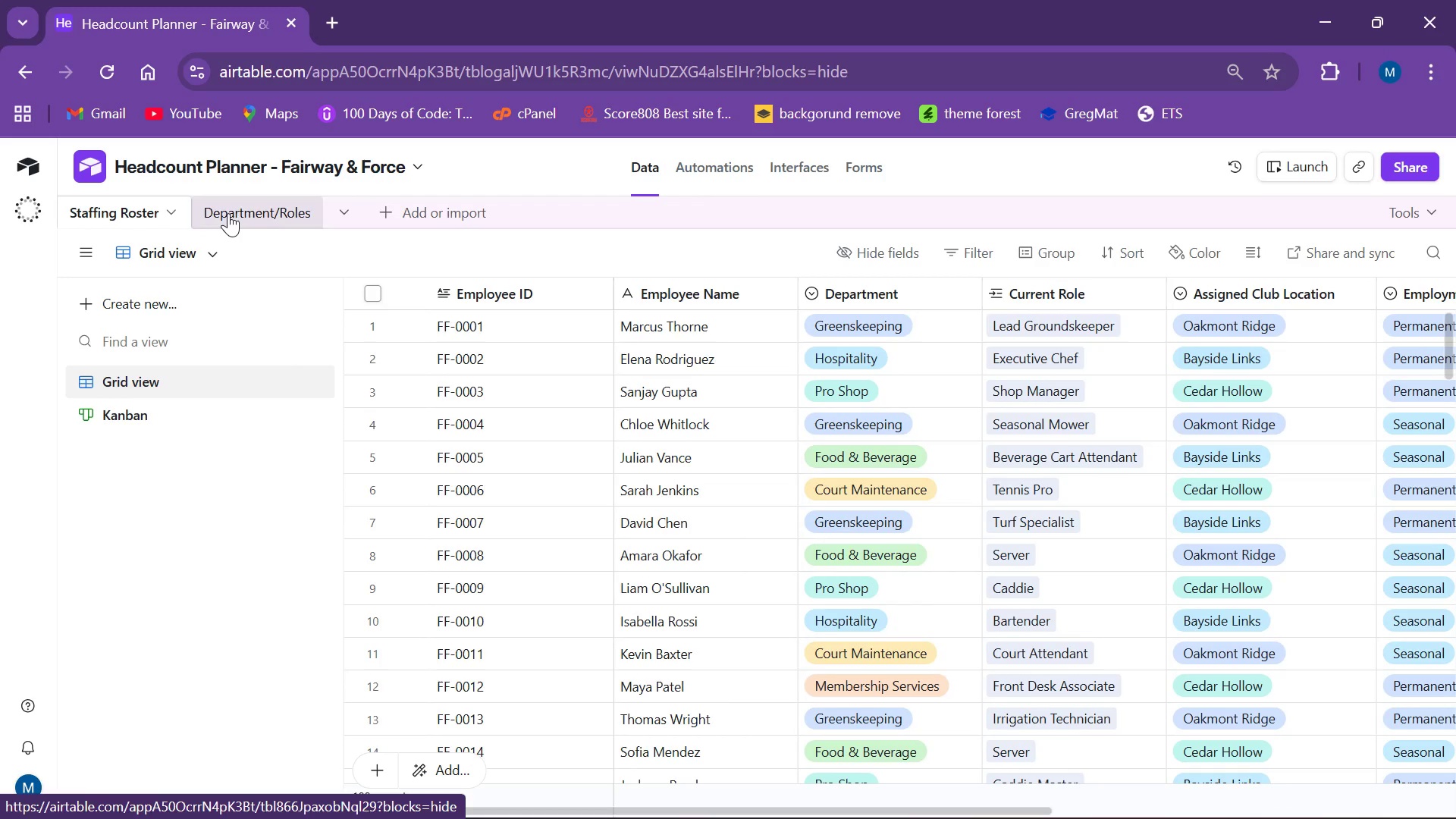 
wait(5.25)
 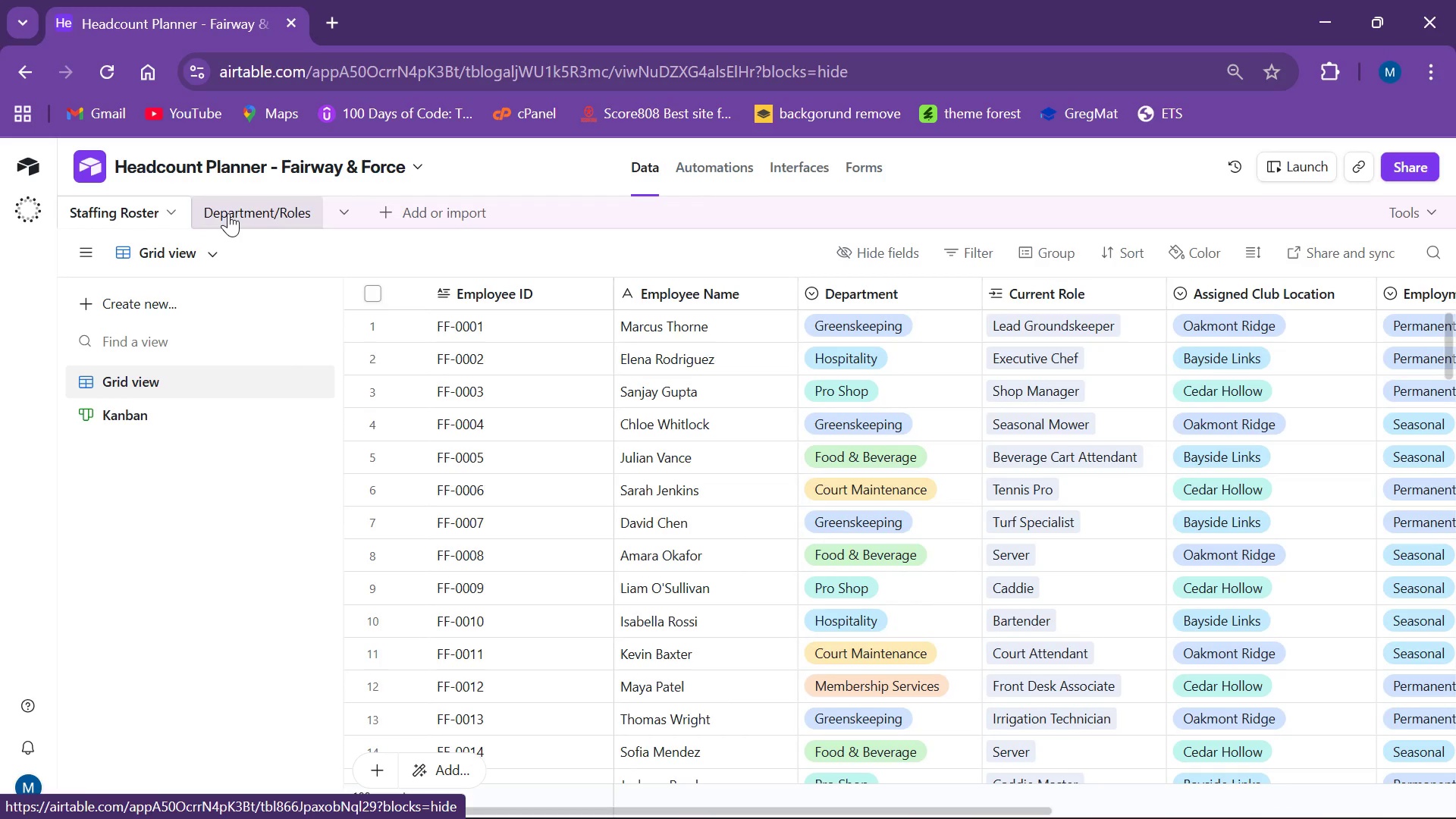 
left_click([227, 214])
 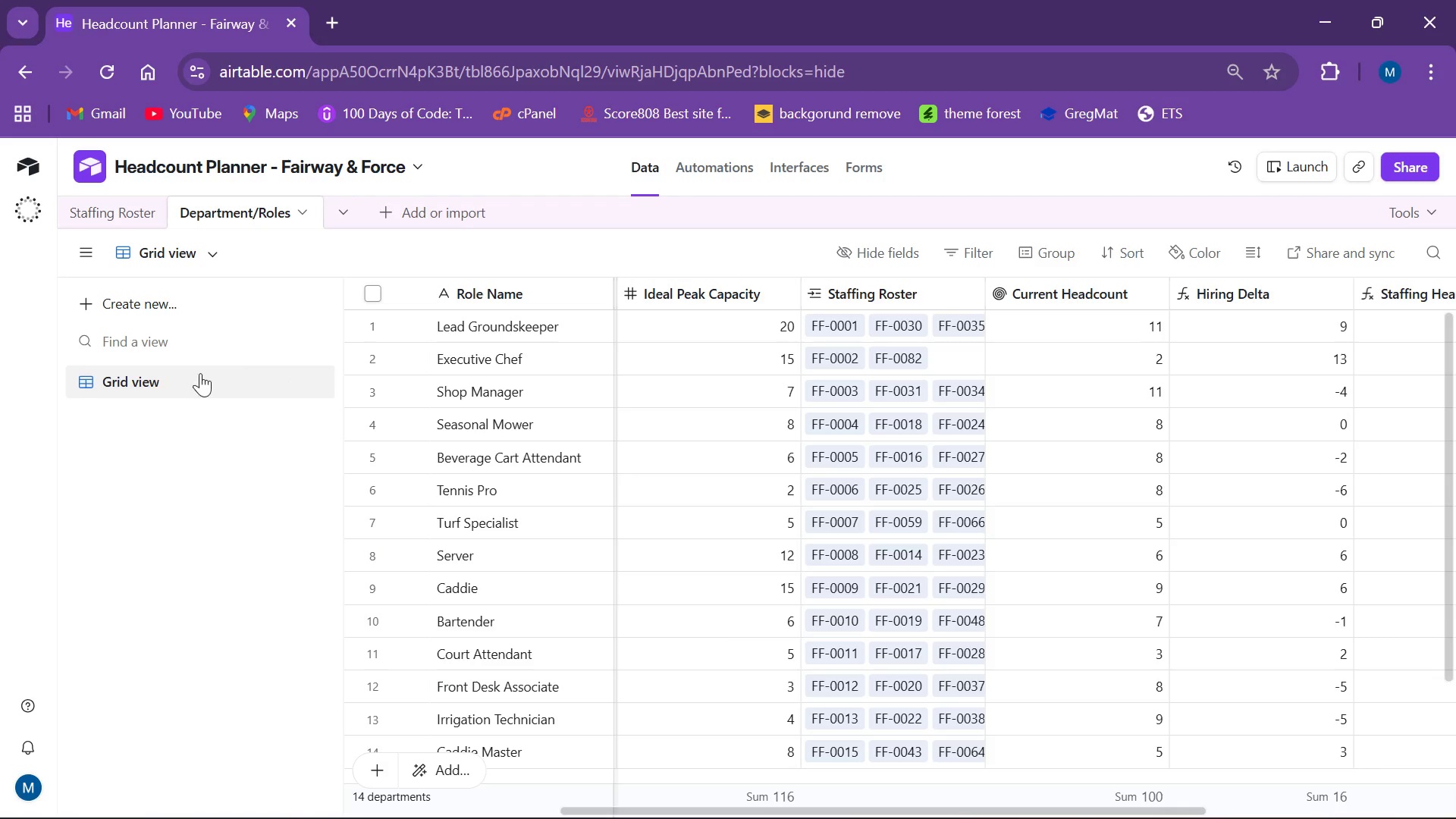 
left_click([211, 252])
 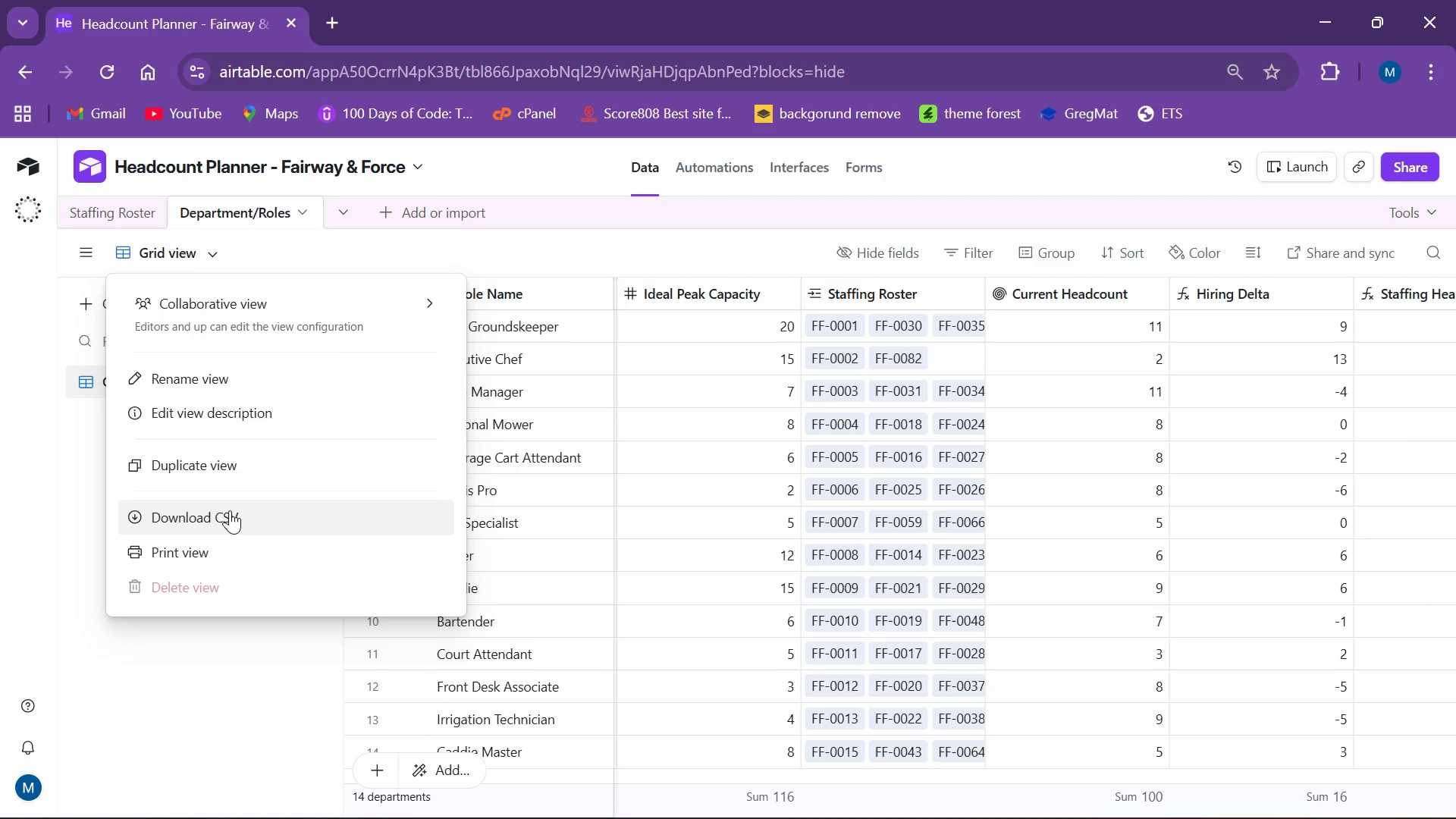 
wait(5.41)
 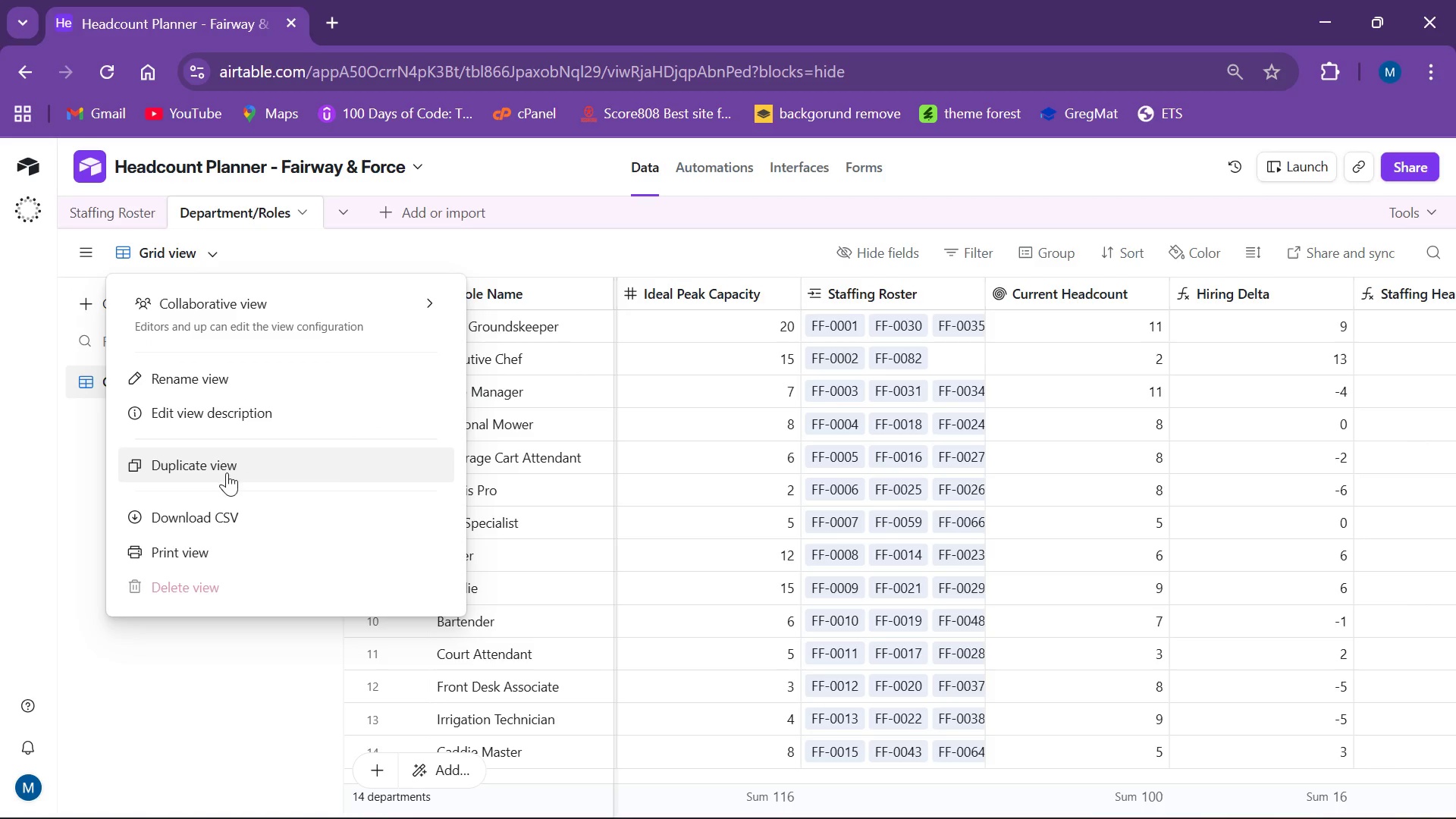 
left_click([230, 510])
 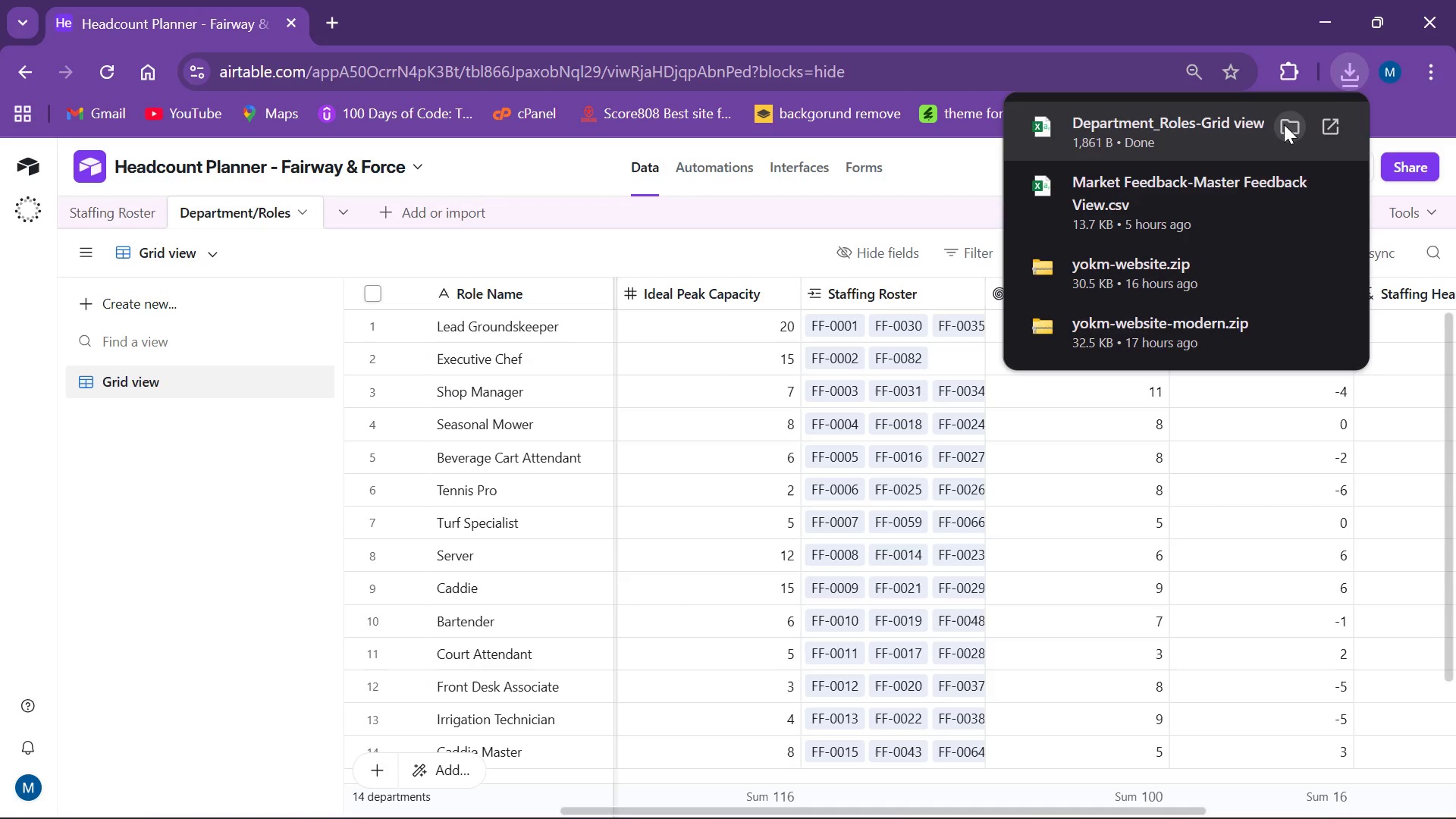 
wait(5.41)
 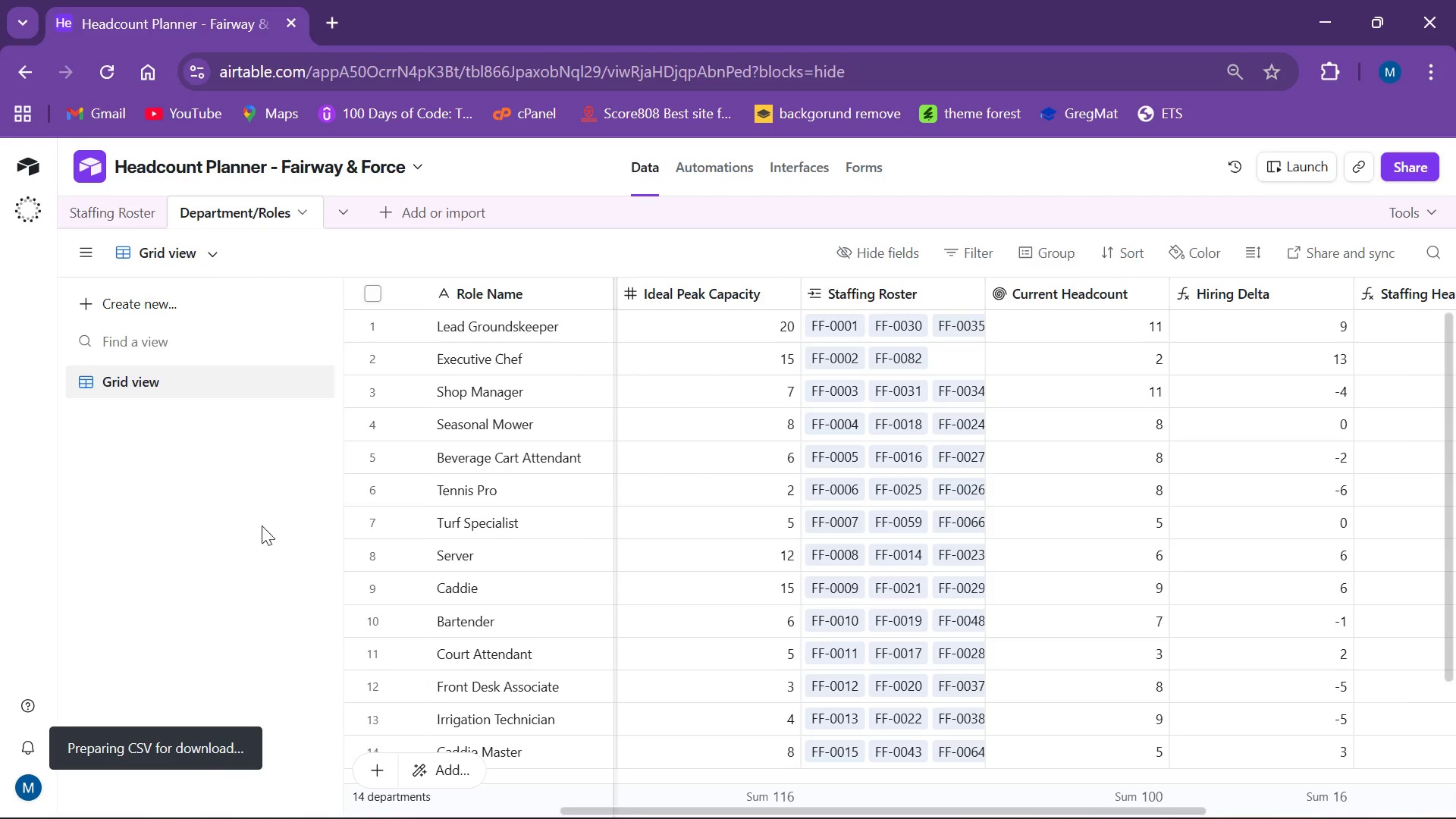 
left_click([1283, 125])
 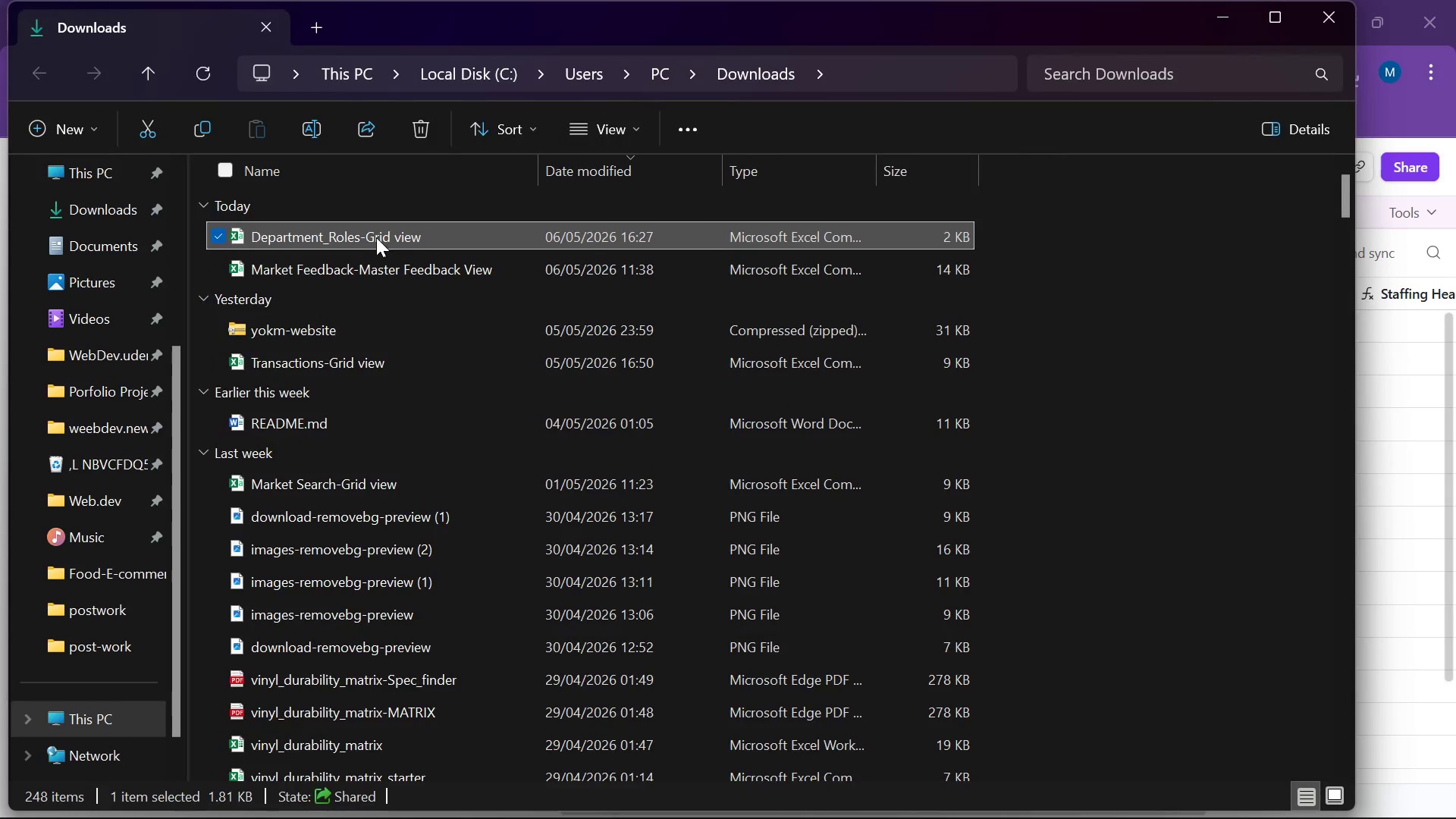 
wait(5.25)
 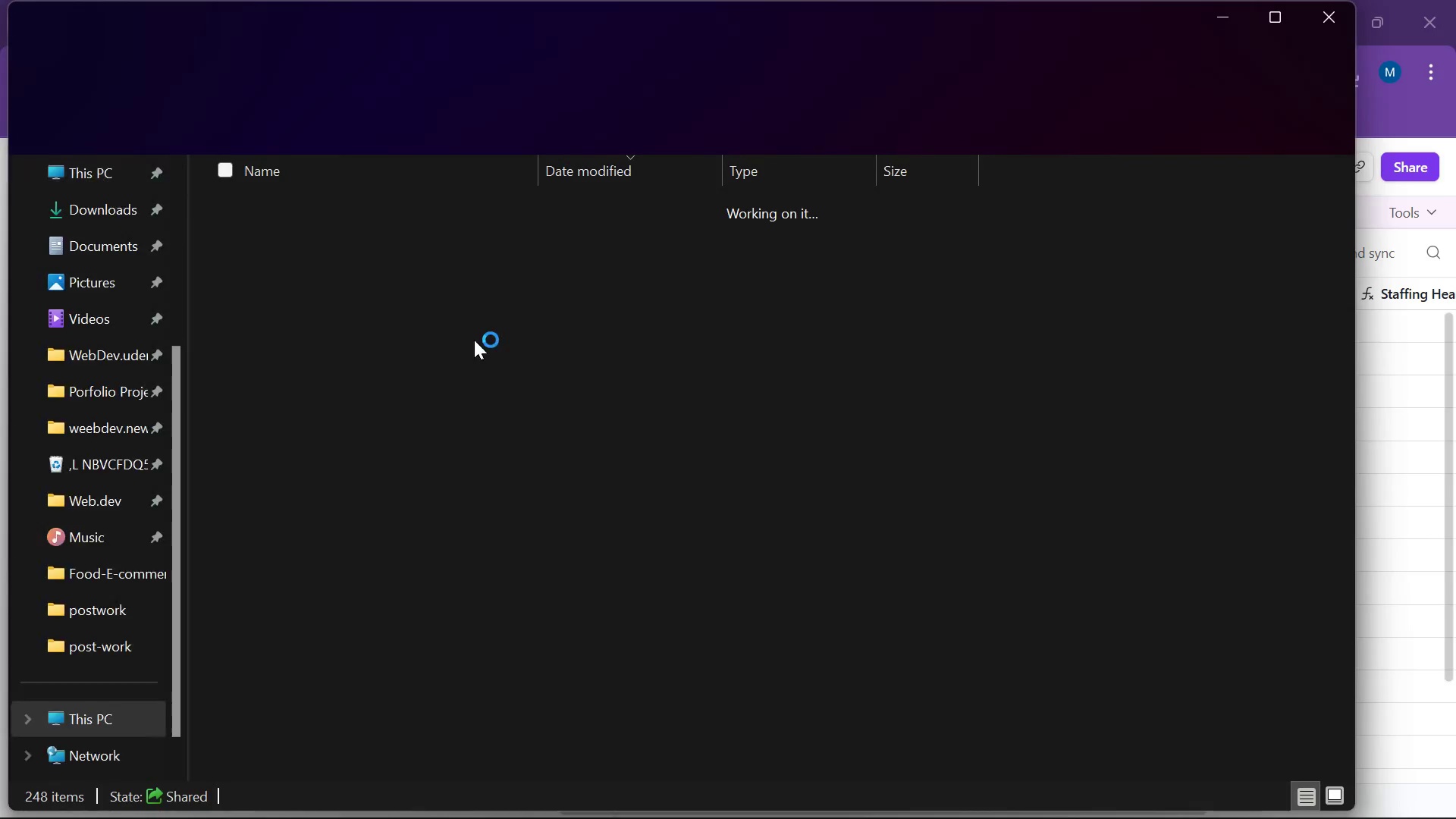 
double_click([373, 237])
 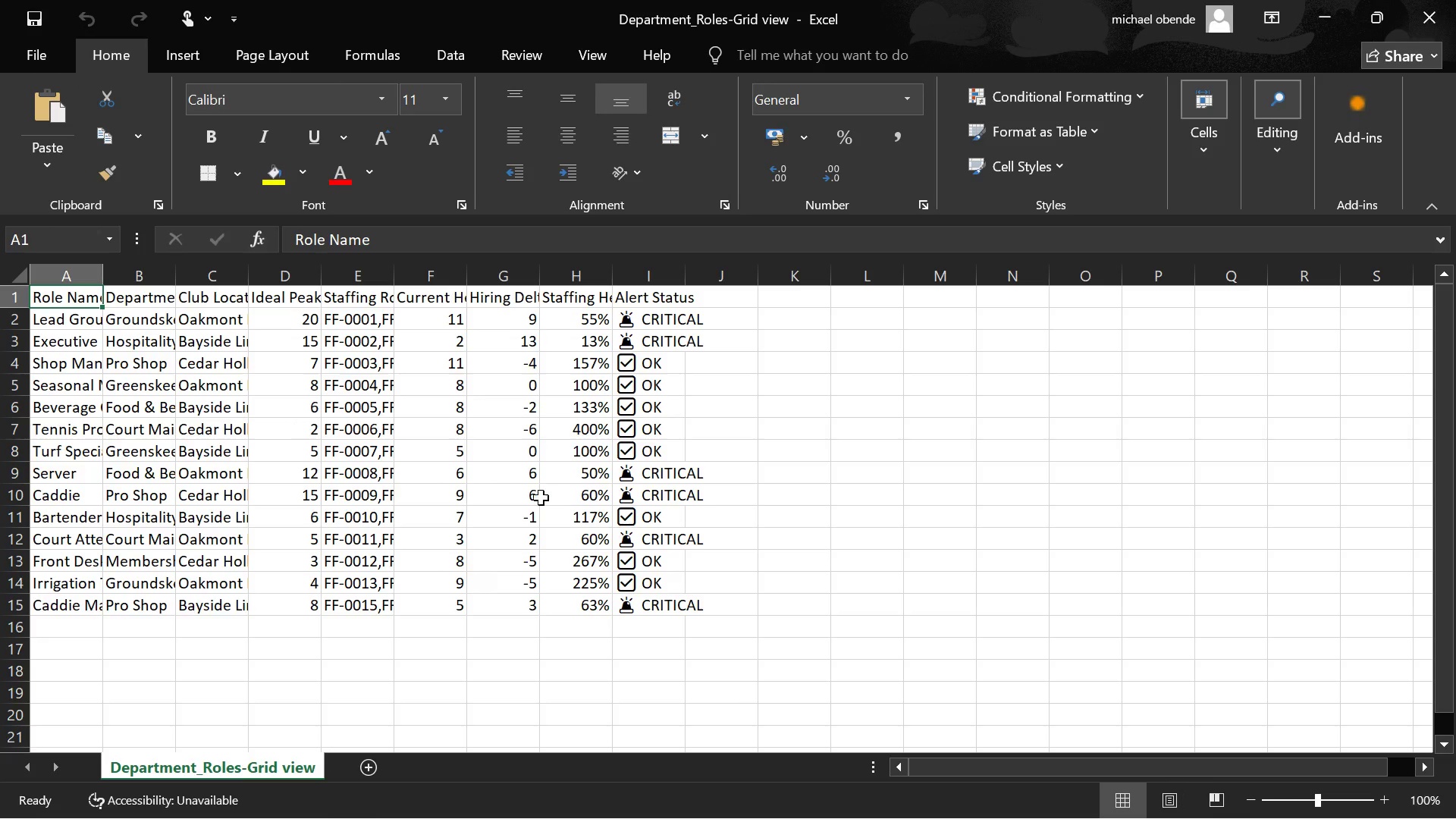 
wait(10.58)
 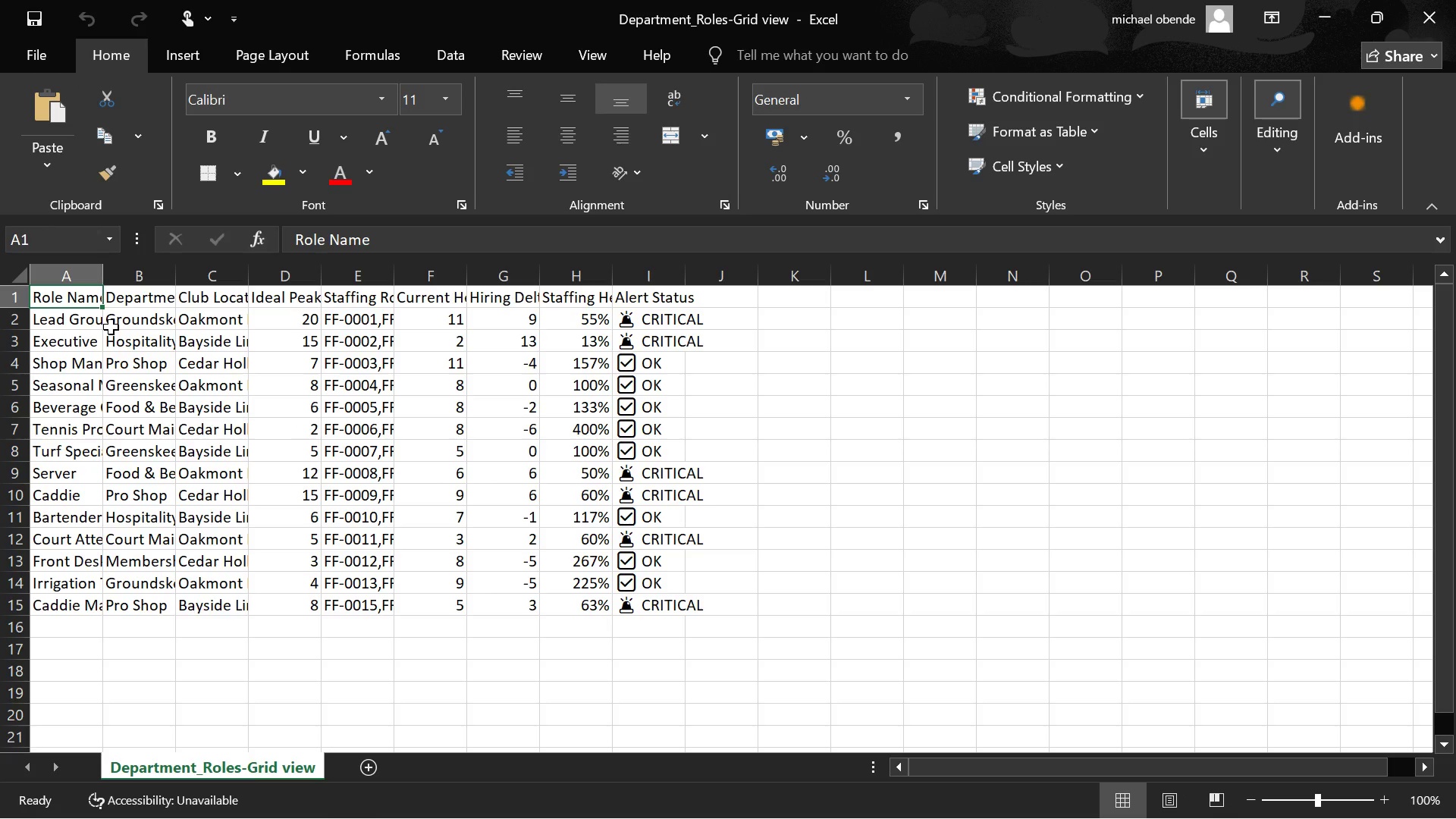 
key(Control+Shift+End)
 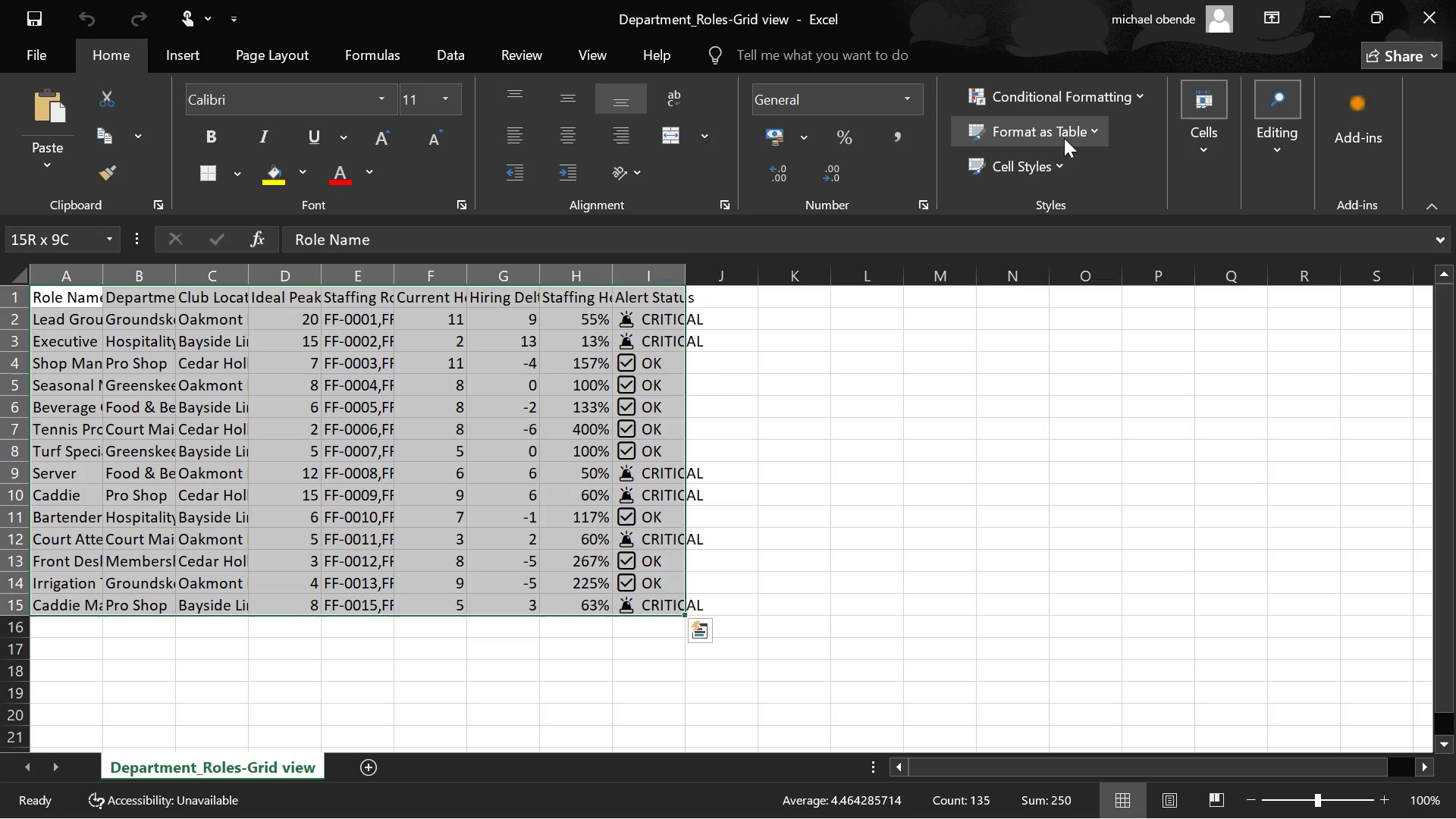 
wait(5.41)
 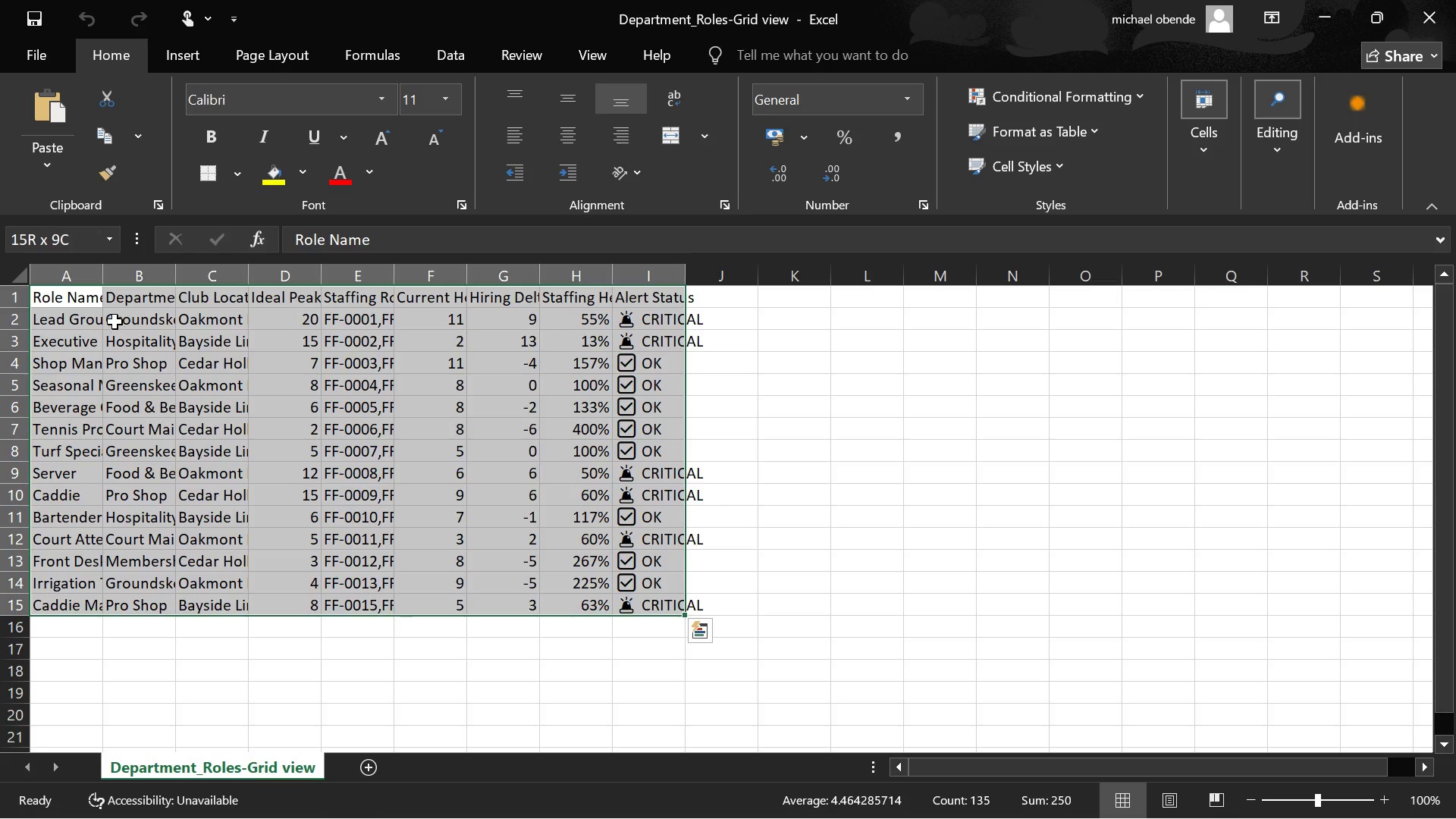 
left_click([1092, 130])
 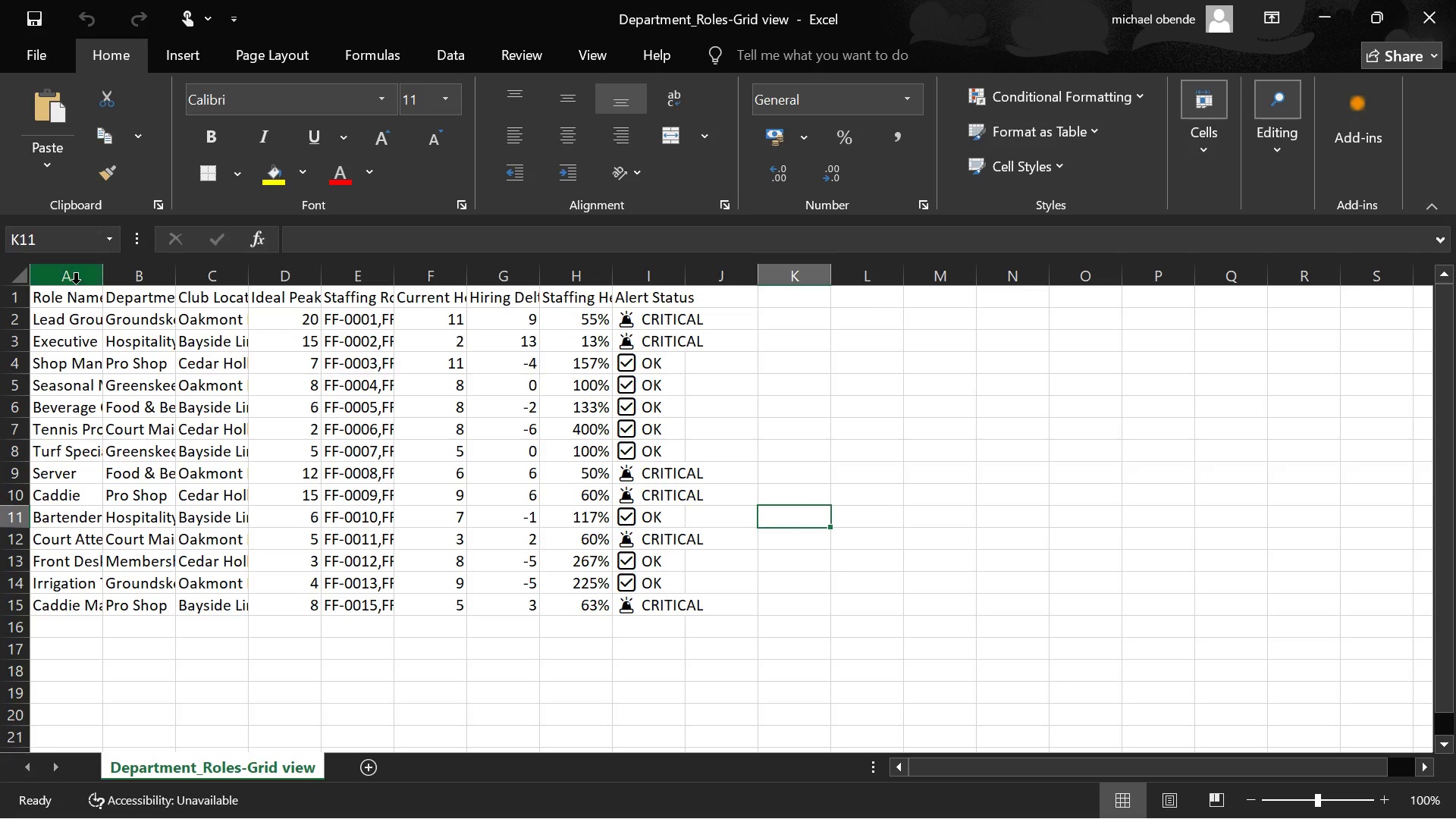 
double_click([103, 272])
 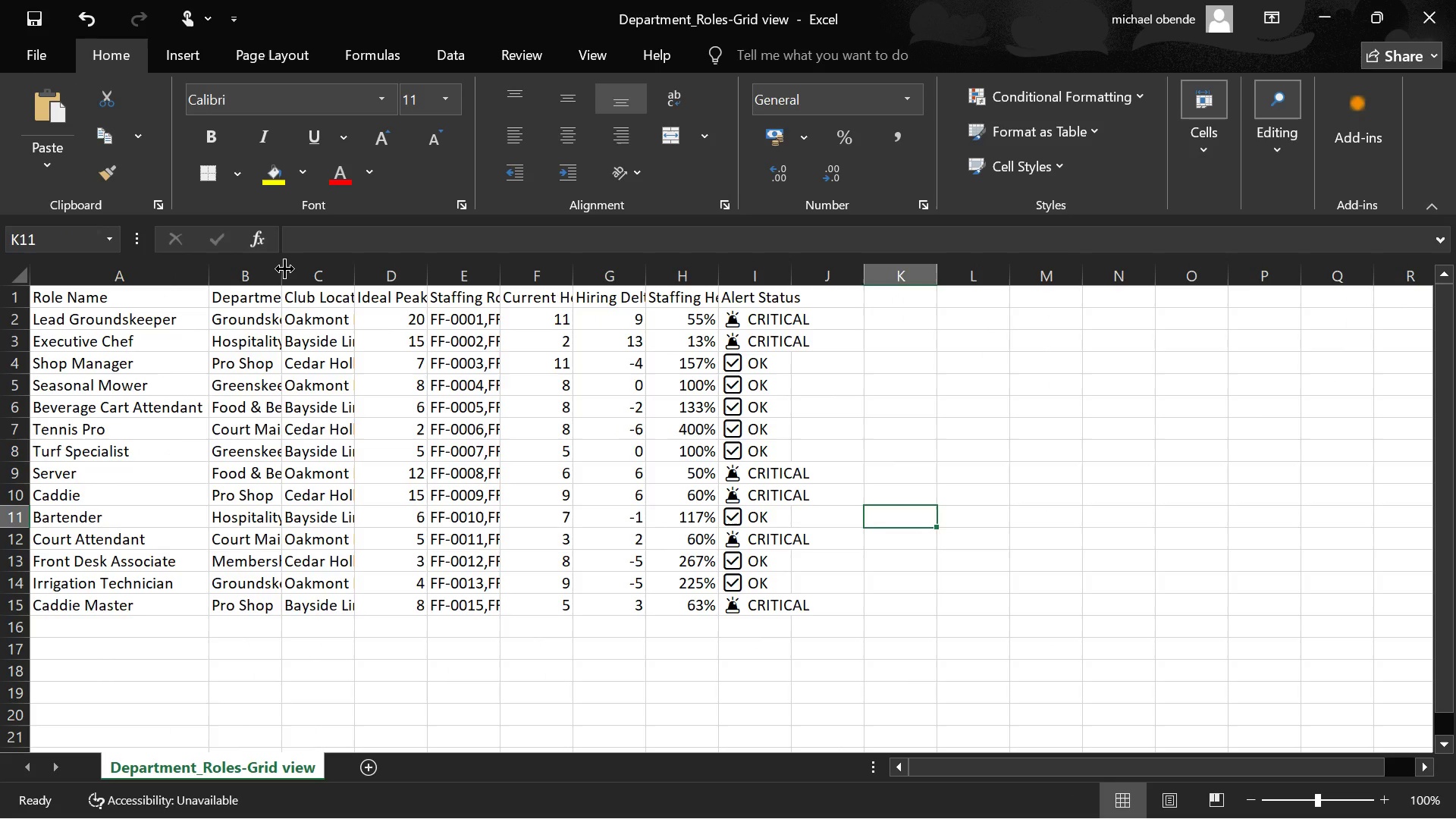 
double_click([284, 268])
 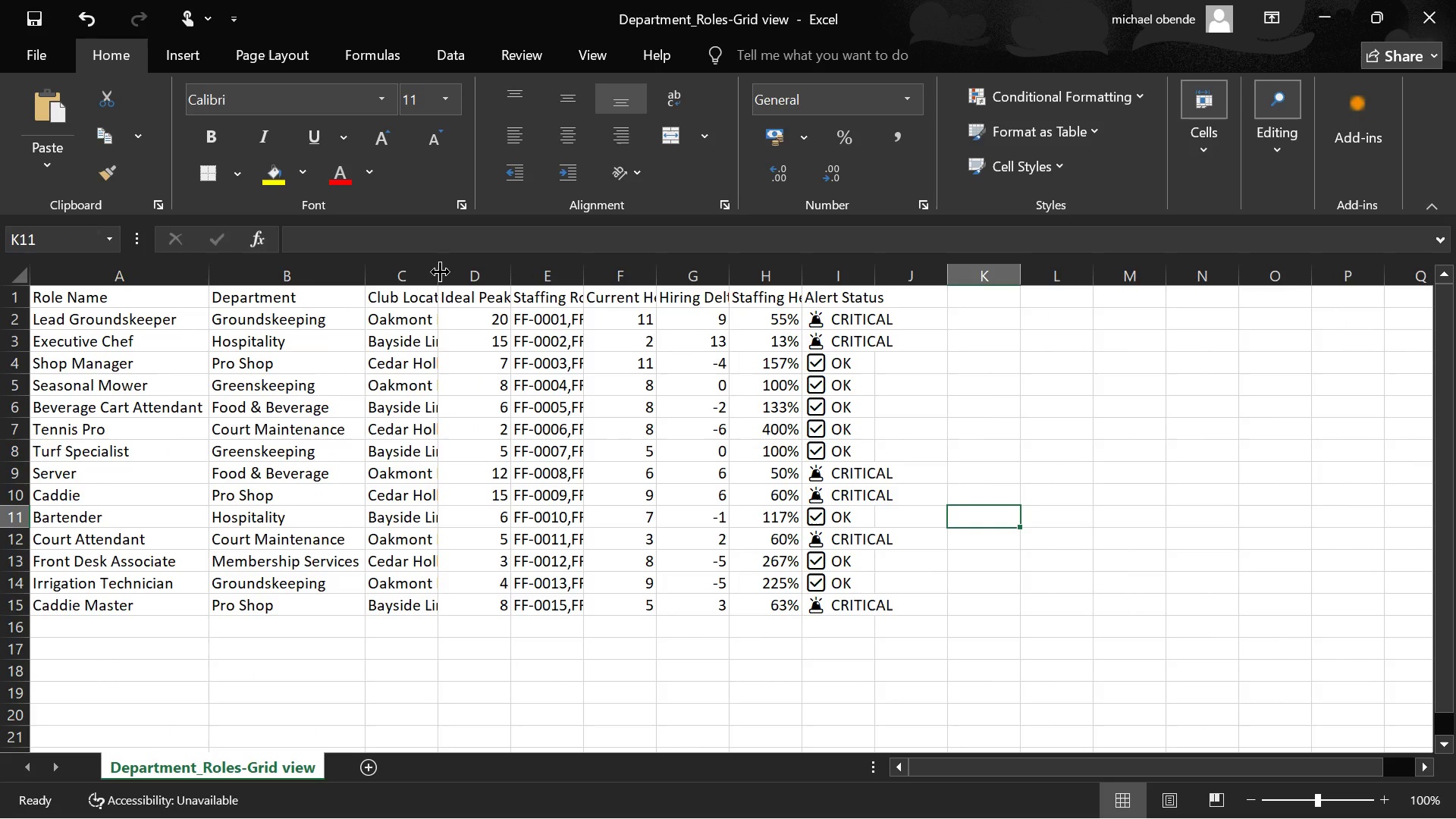 
double_click([440, 271])
 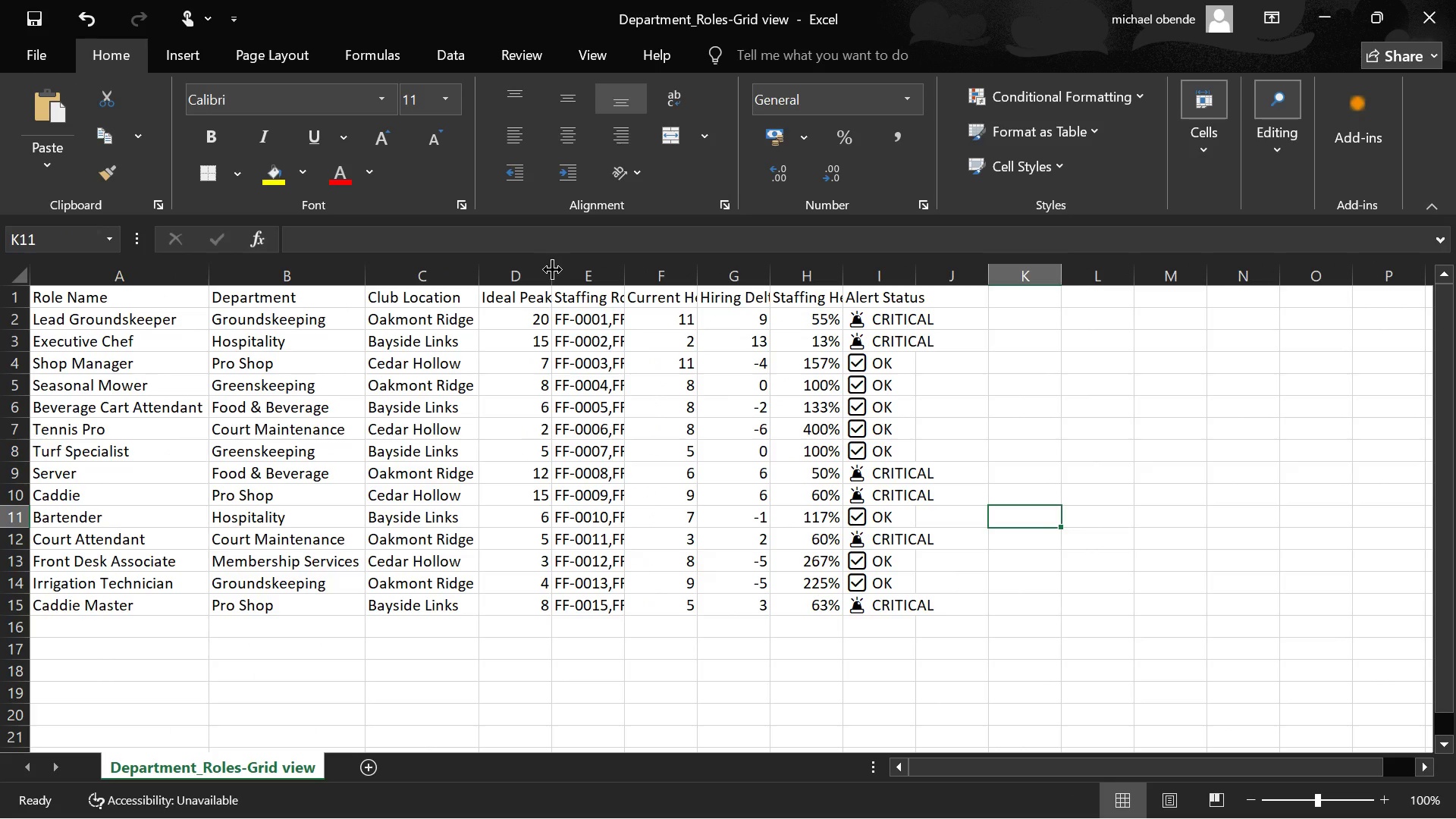 
double_click([552, 269])
 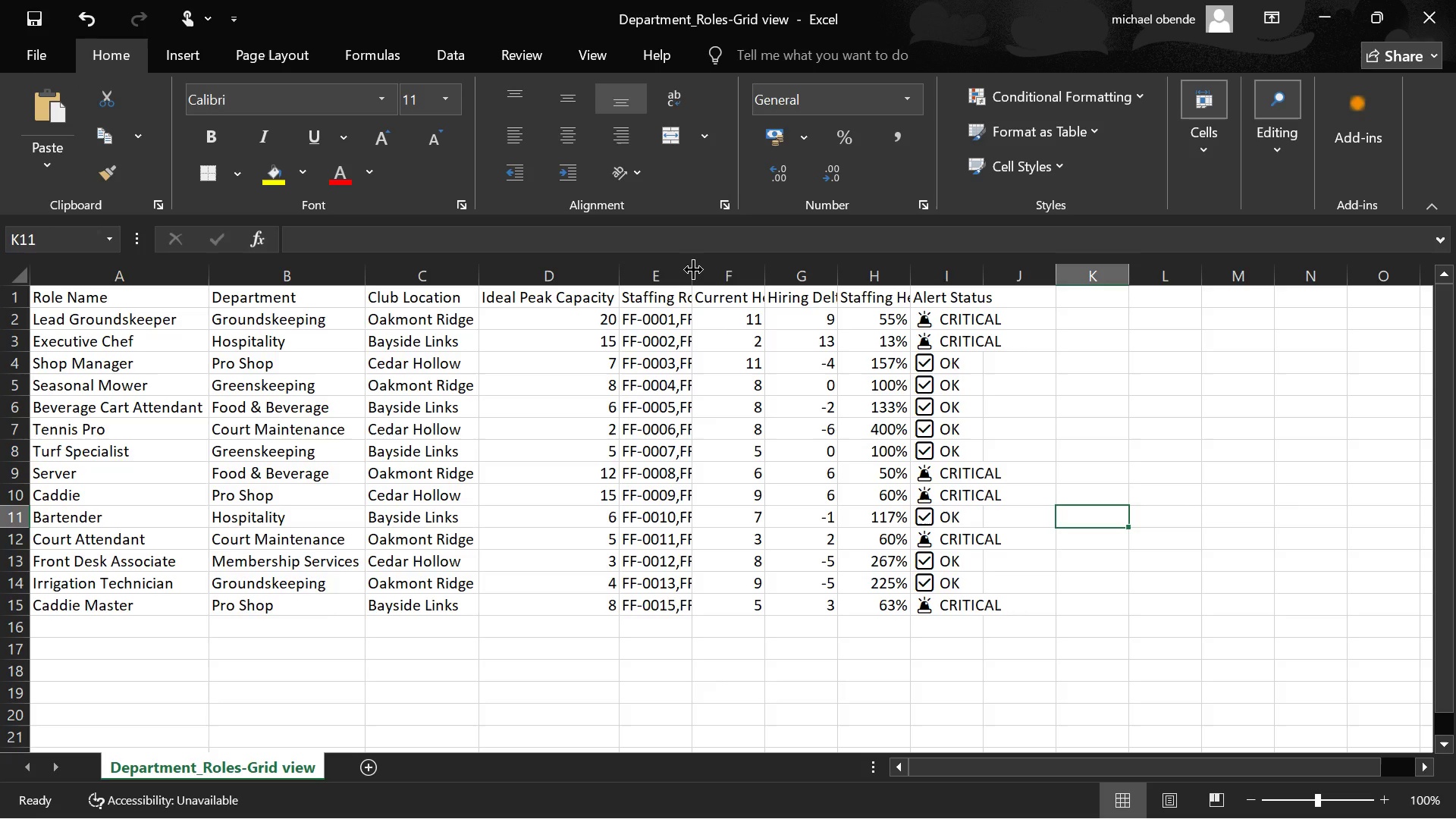 
double_click([696, 269])
 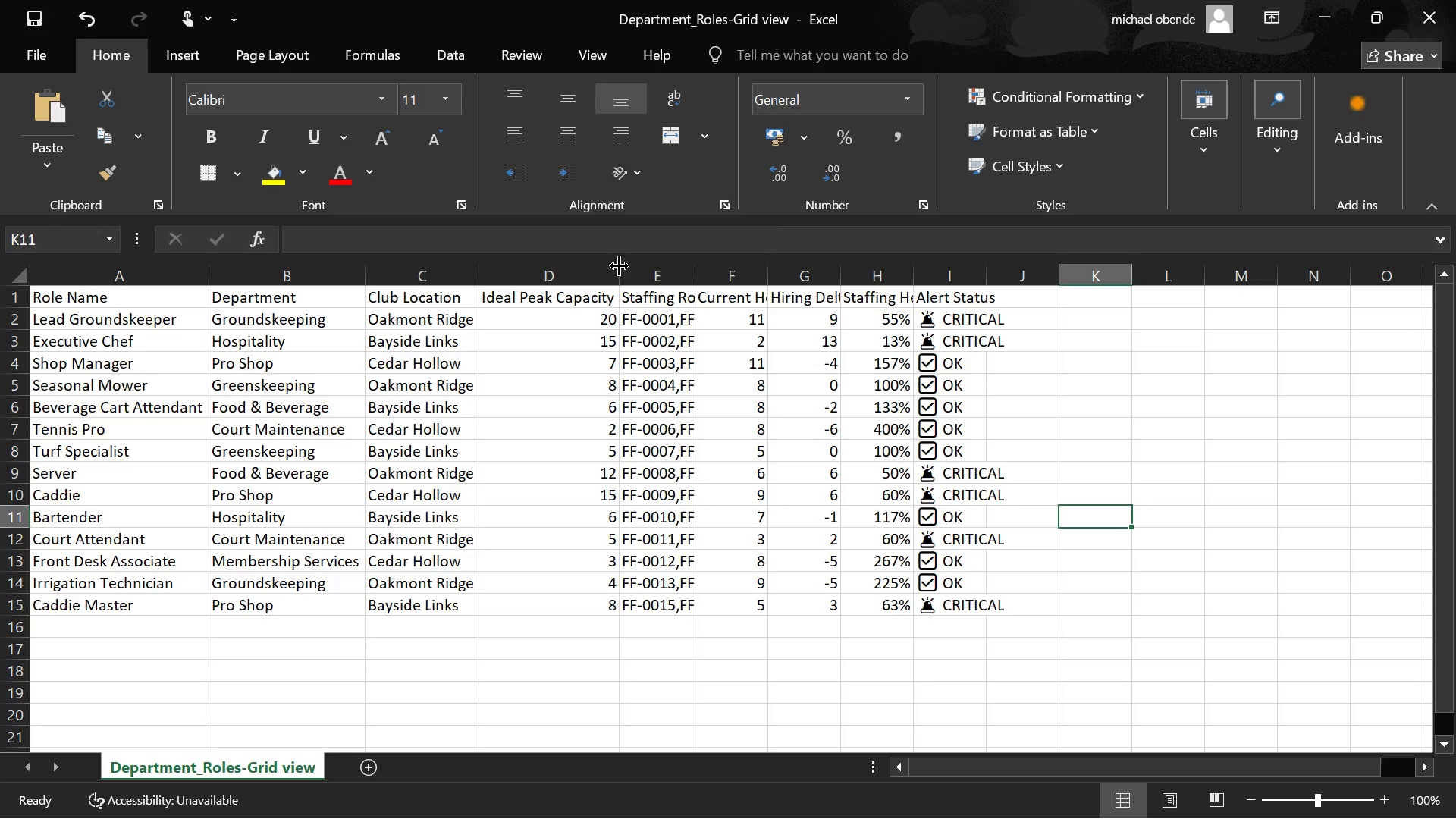 
left_click([622, 265])
 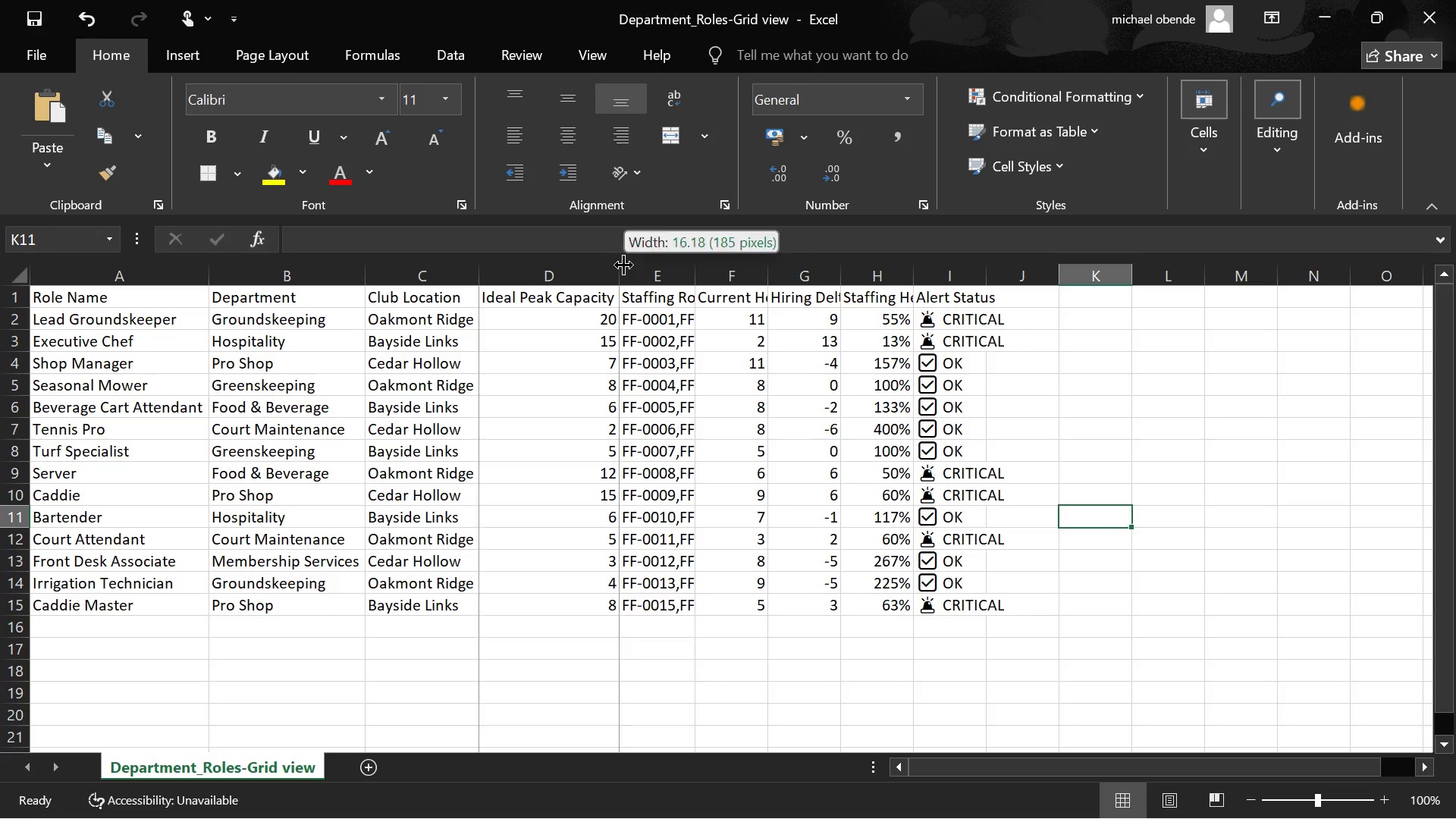 
double_click([623, 265])
 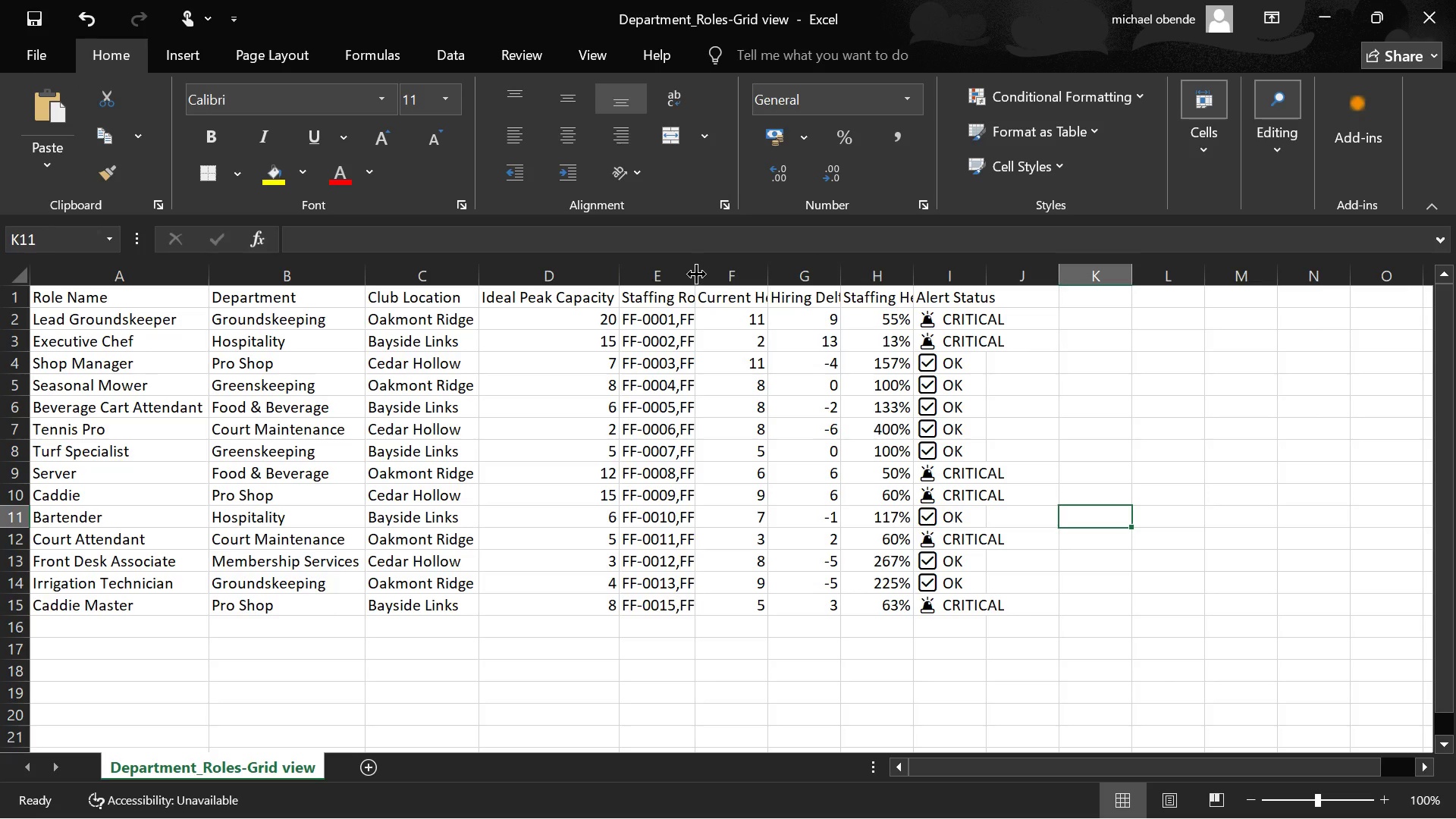 
double_click([697, 273])
 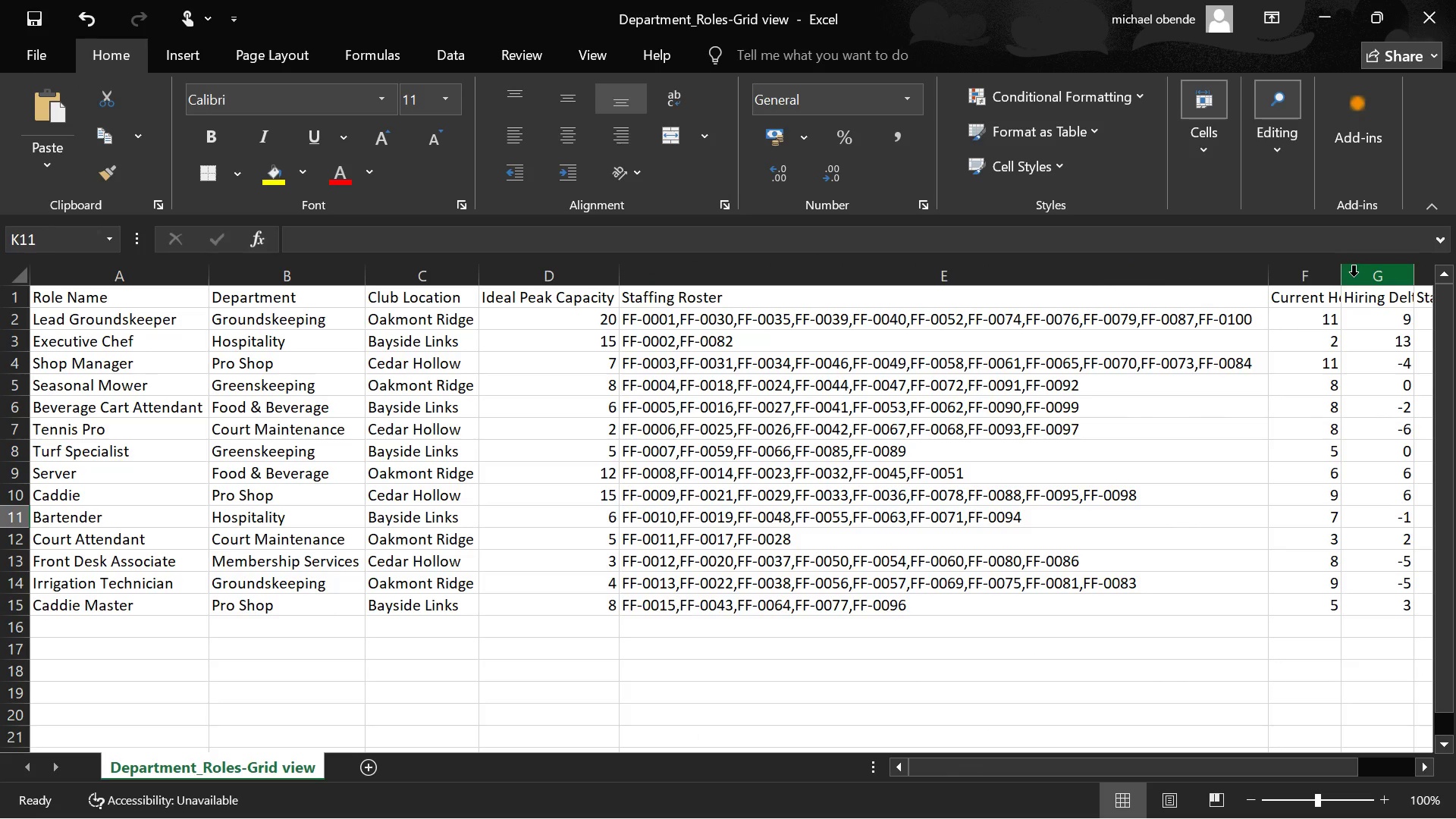 
double_click([1341, 276])
 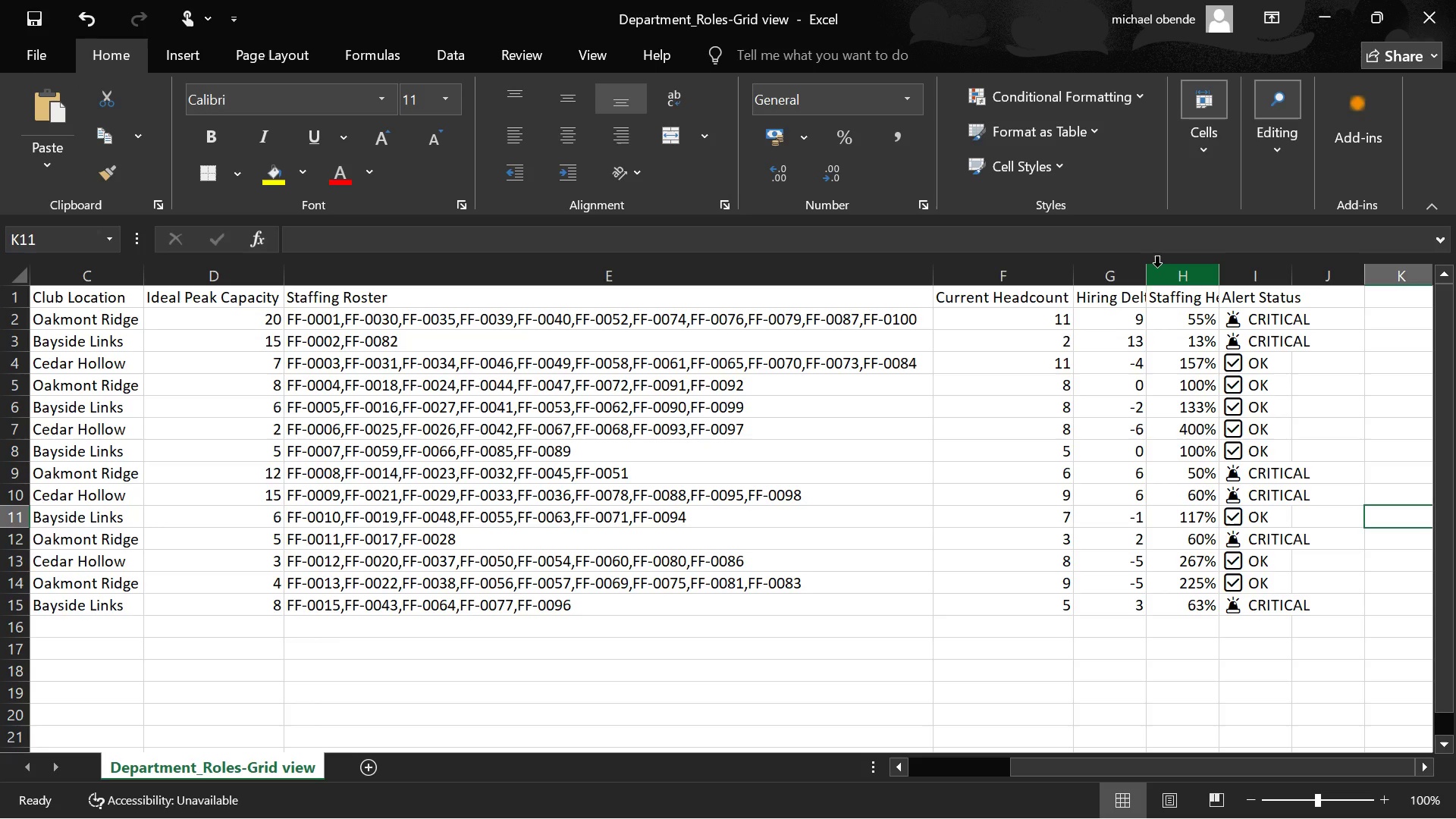 
left_click([1148, 270])
 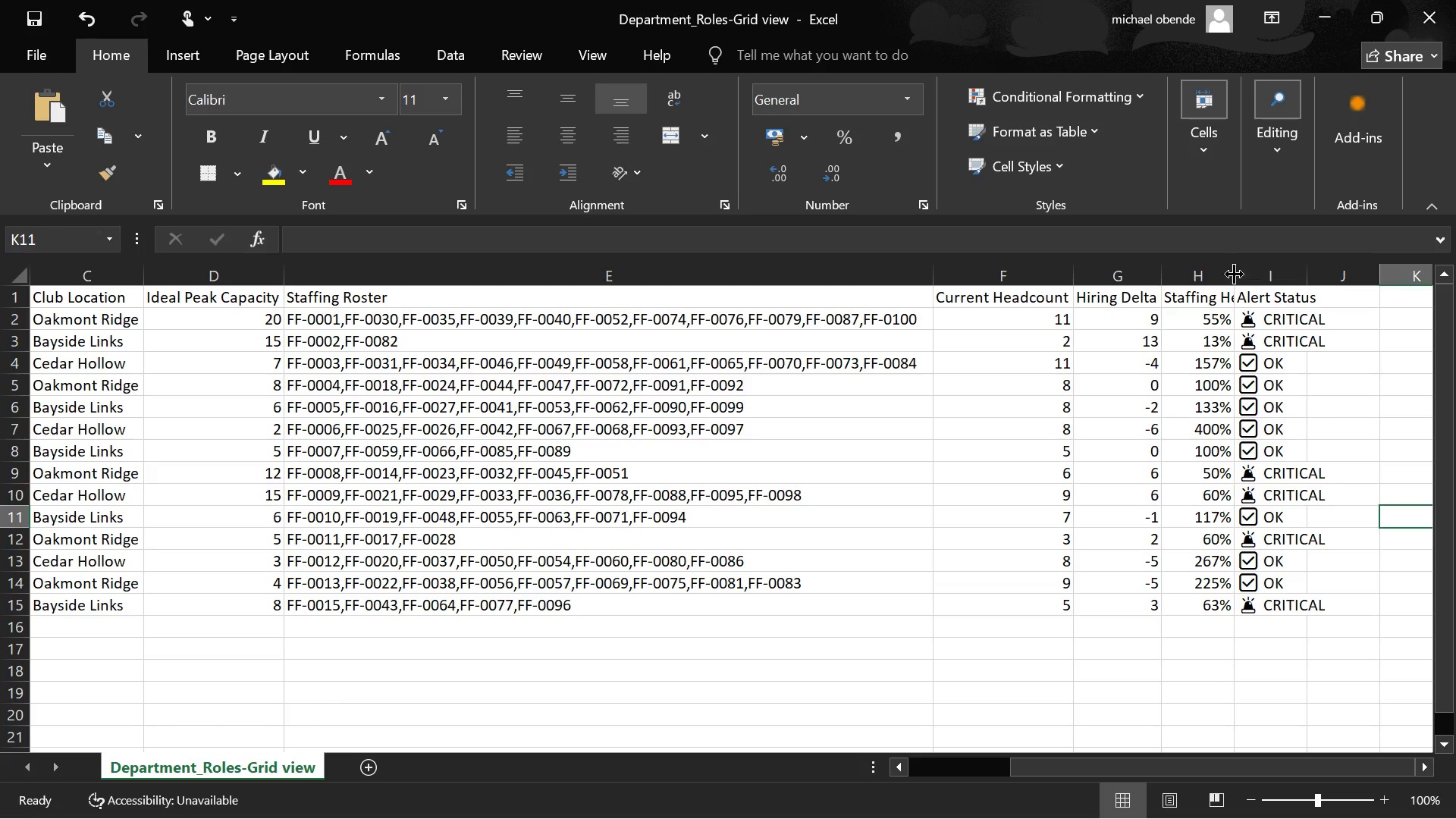 
double_click([1234, 272])
 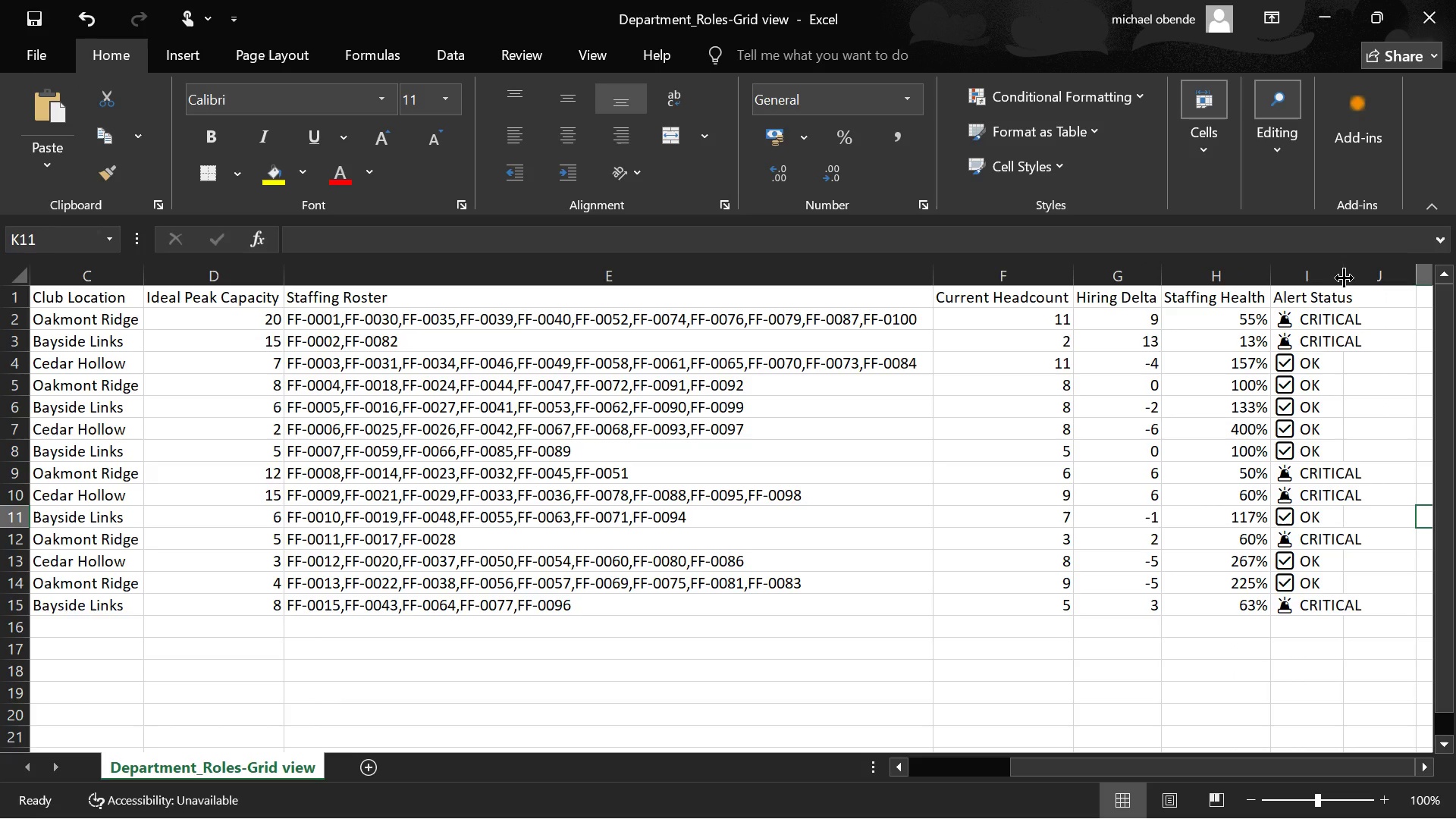 
double_click([1344, 277])
 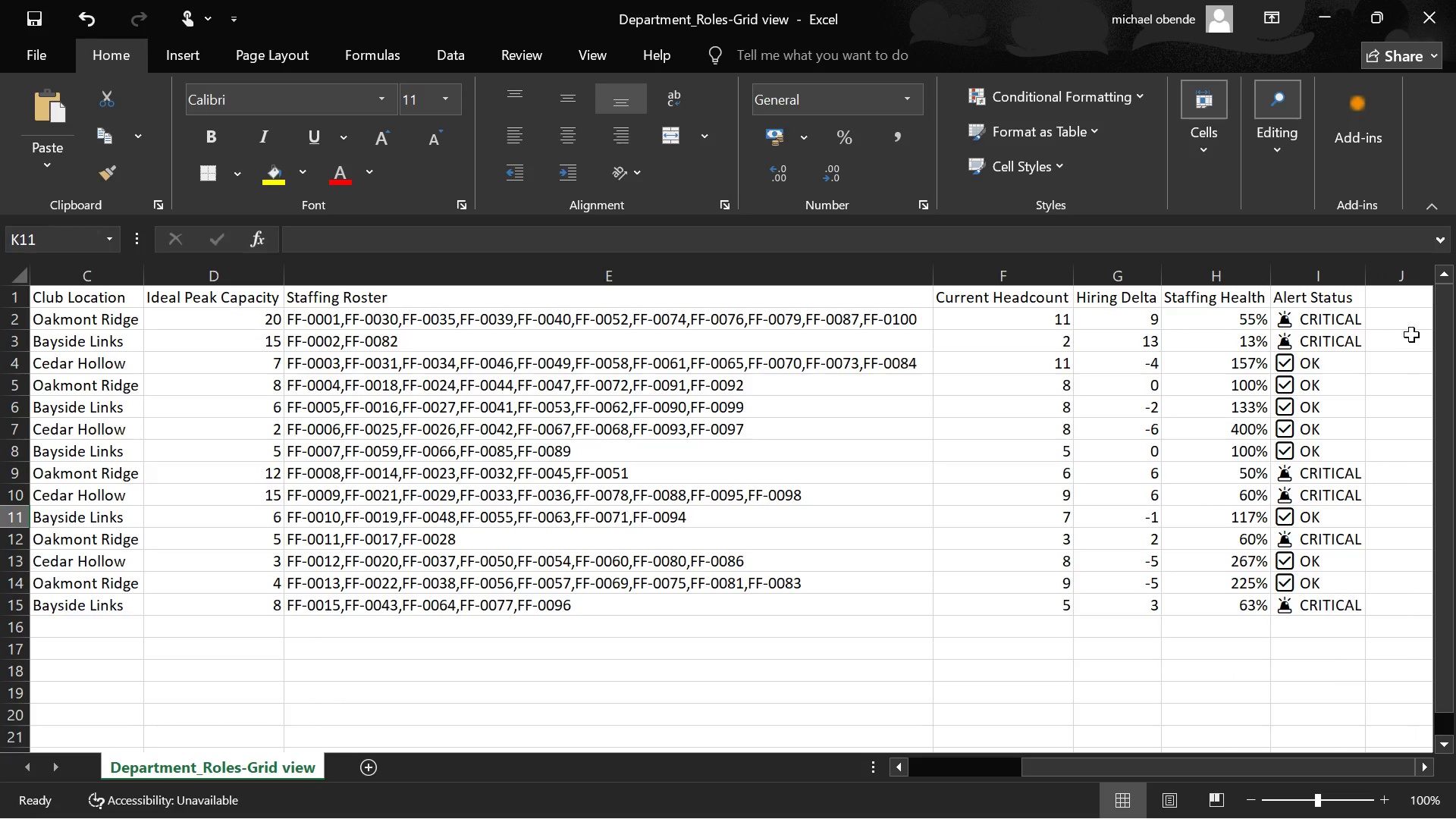 
scroll: coordinate [519, 479], scroll_direction: none, amount: 0.0
 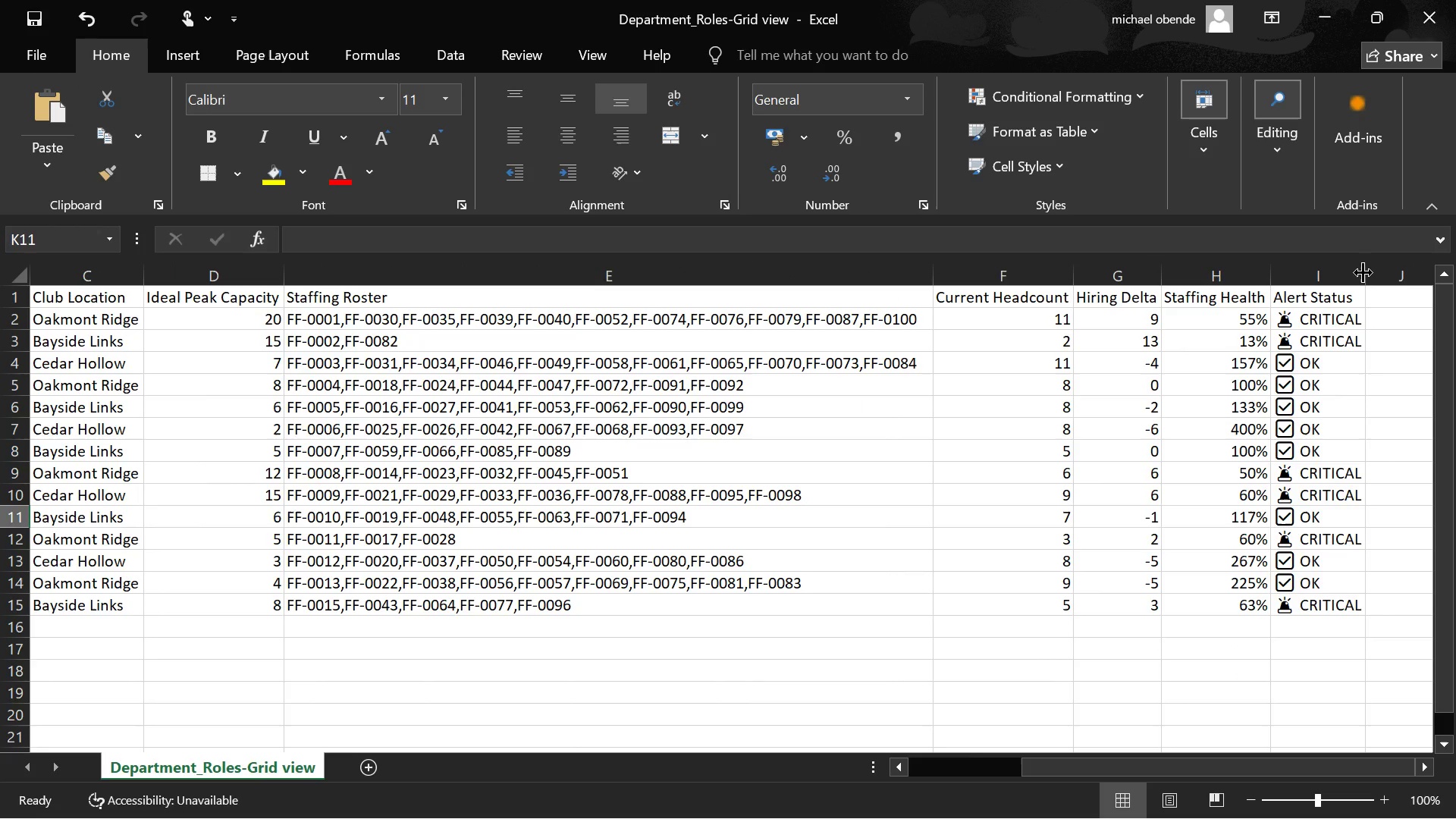 
double_click([1364, 270])
 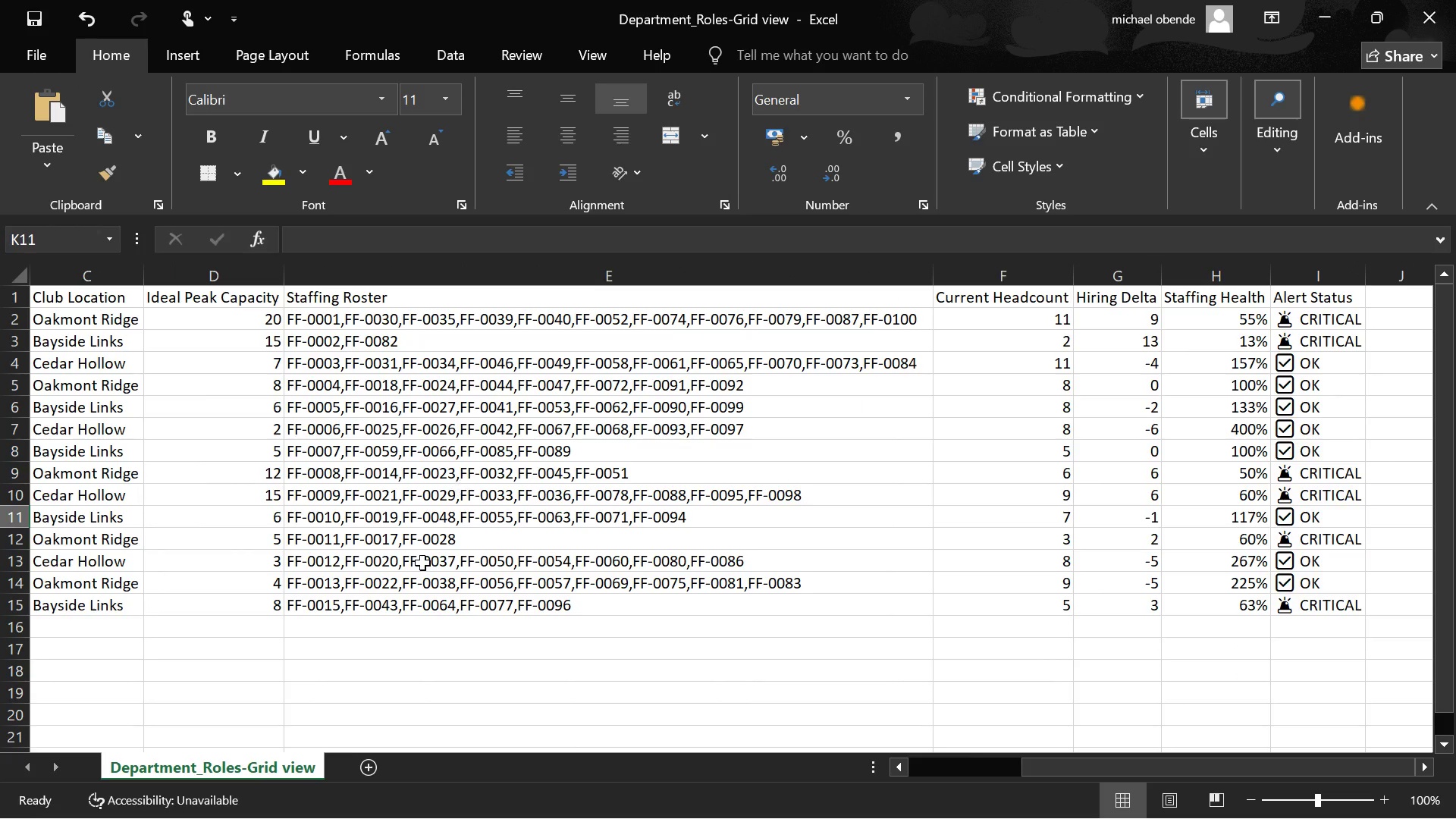 
key(Control+Shift+End)
 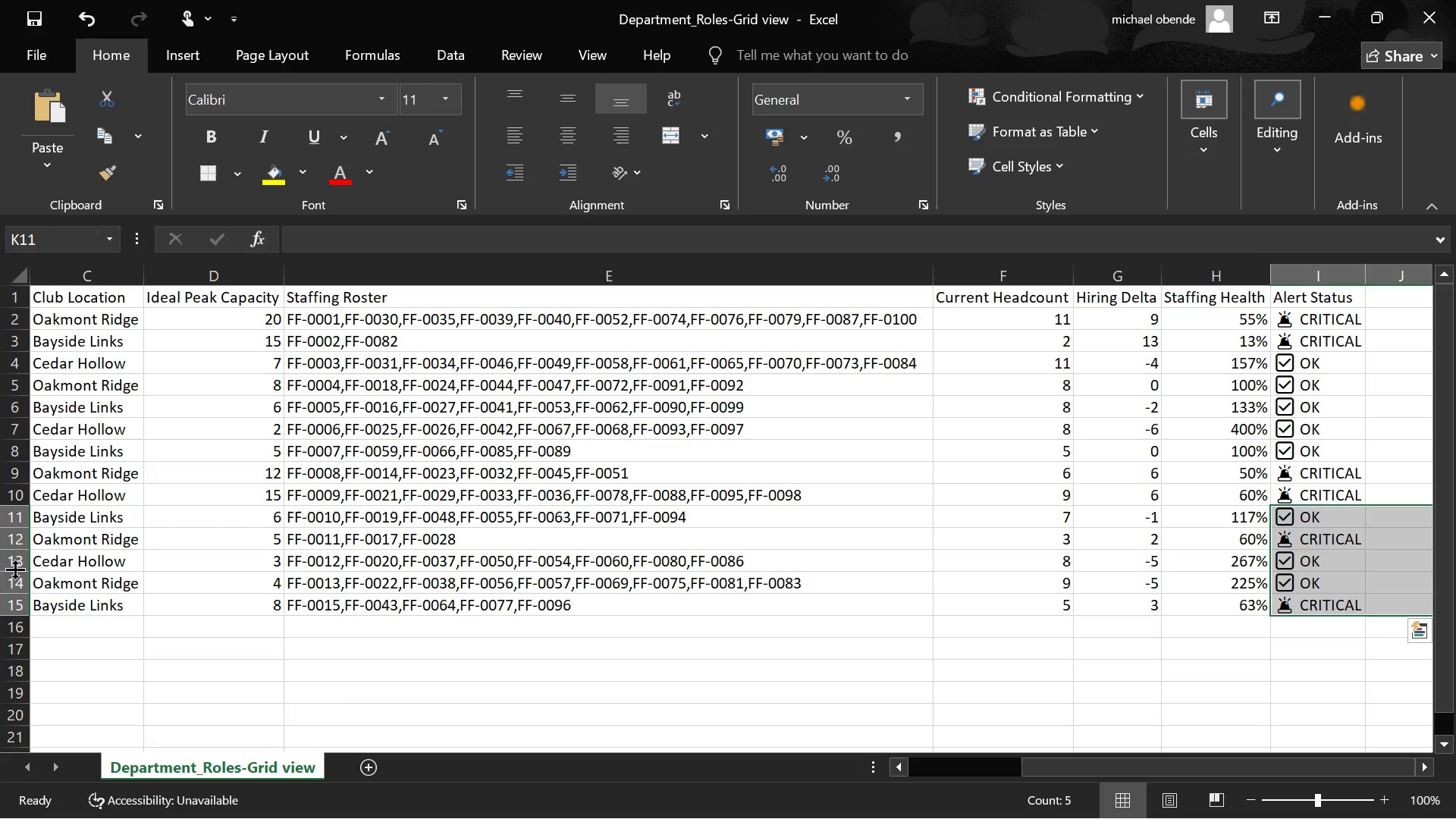 
left_click([291, 487])
 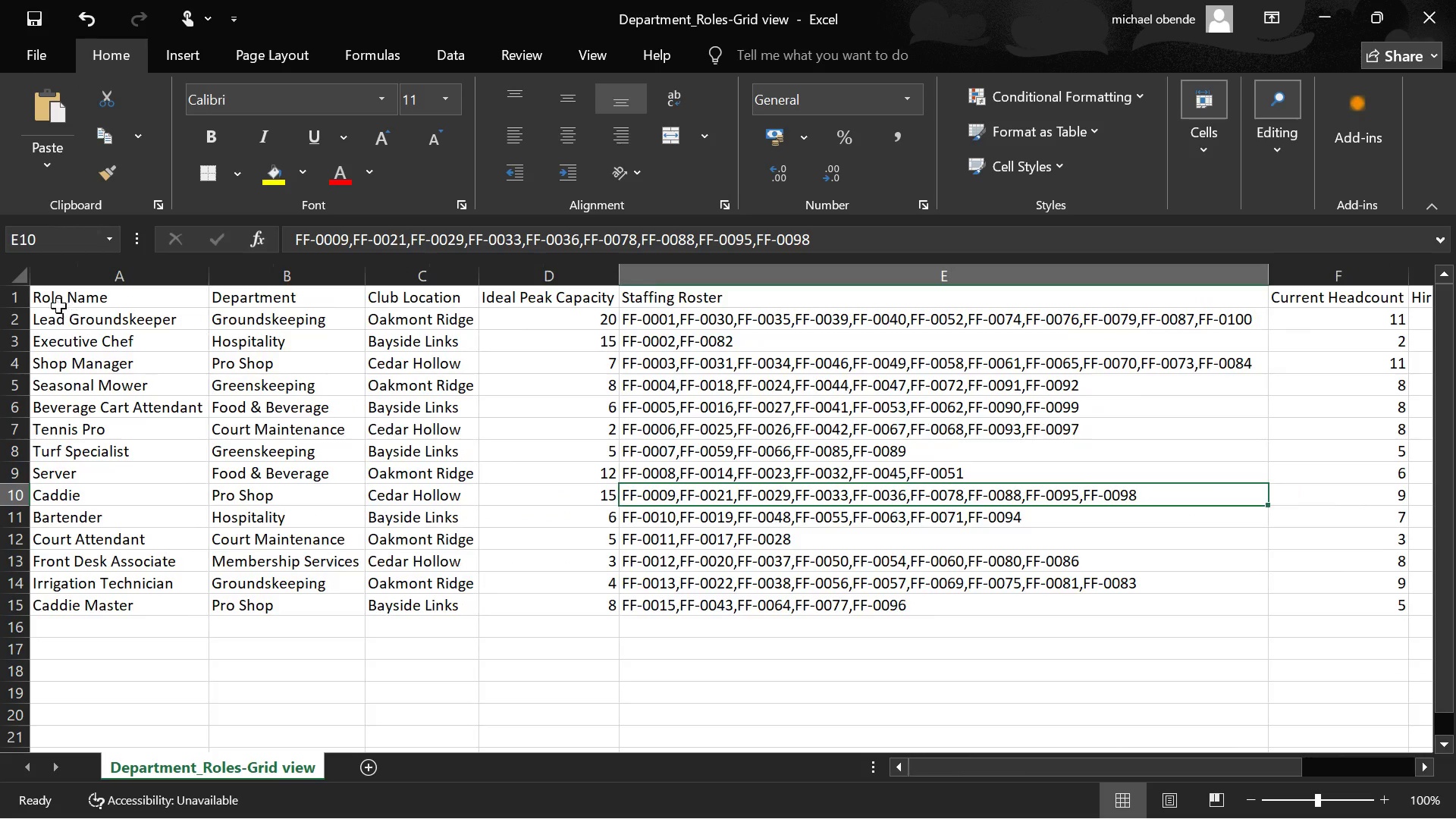 
left_click([34, 278])
 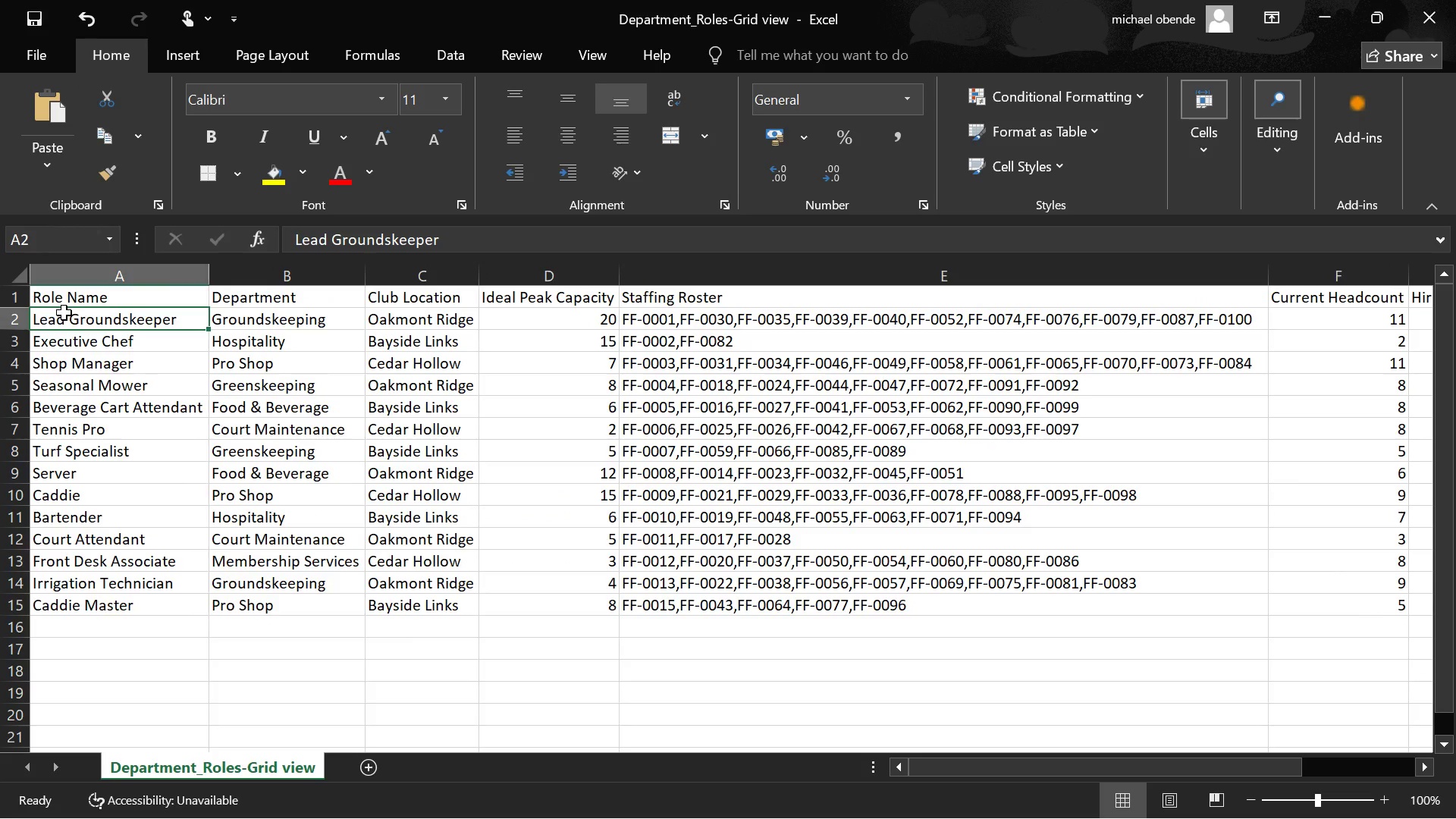 
double_click([68, 301])
 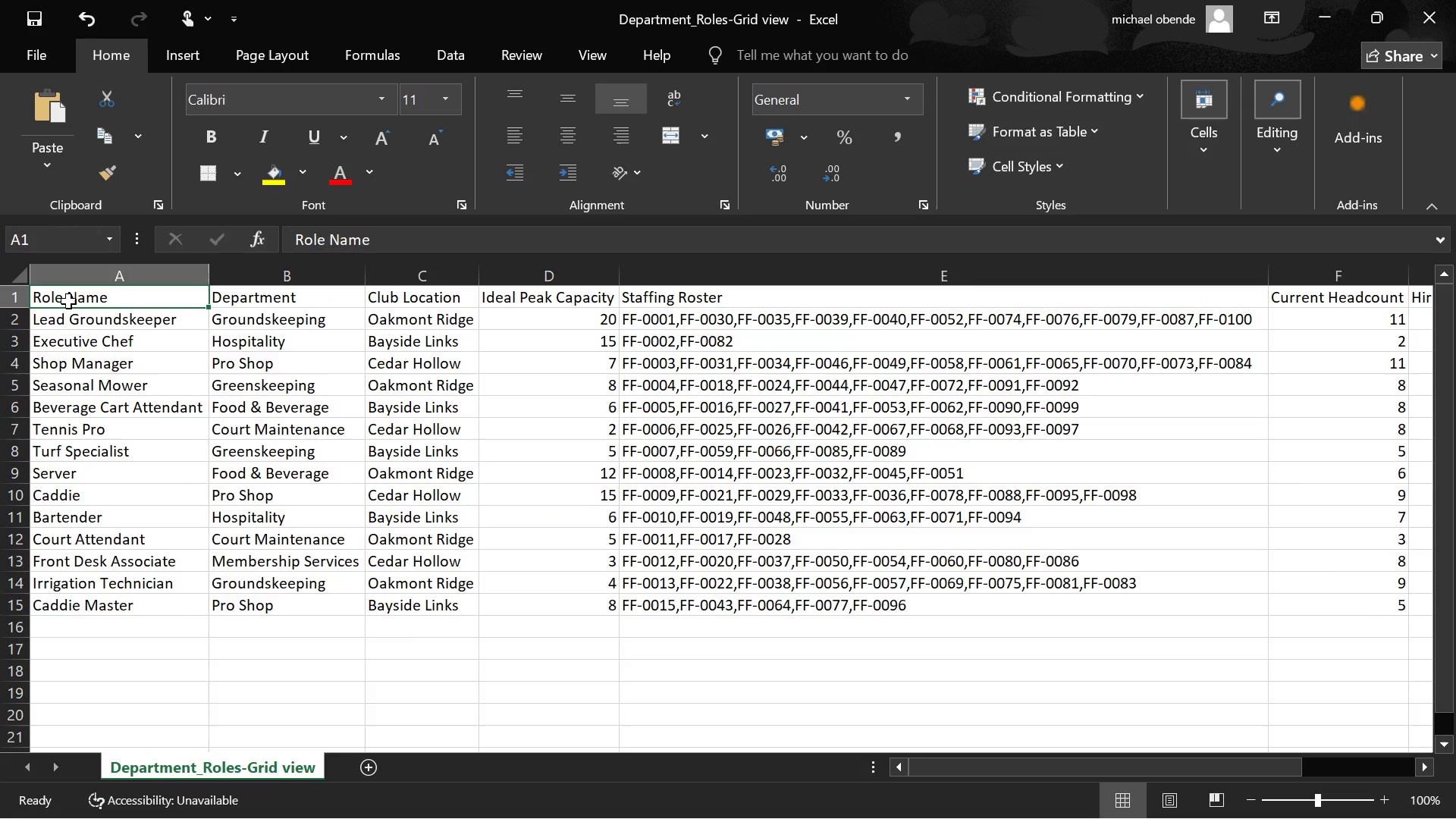 
key(Control+Shift+End)
 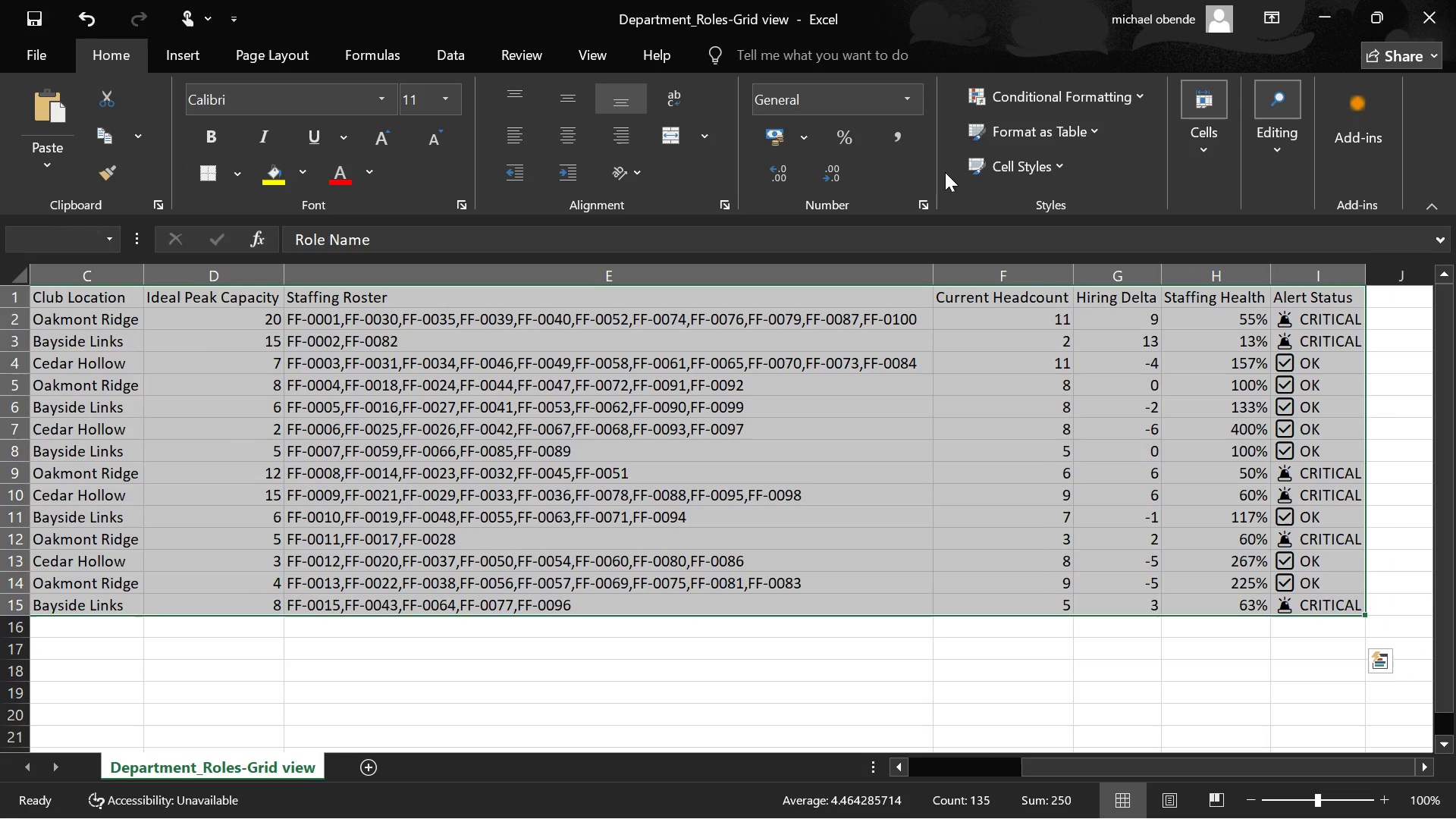 
left_click([1018, 136])
 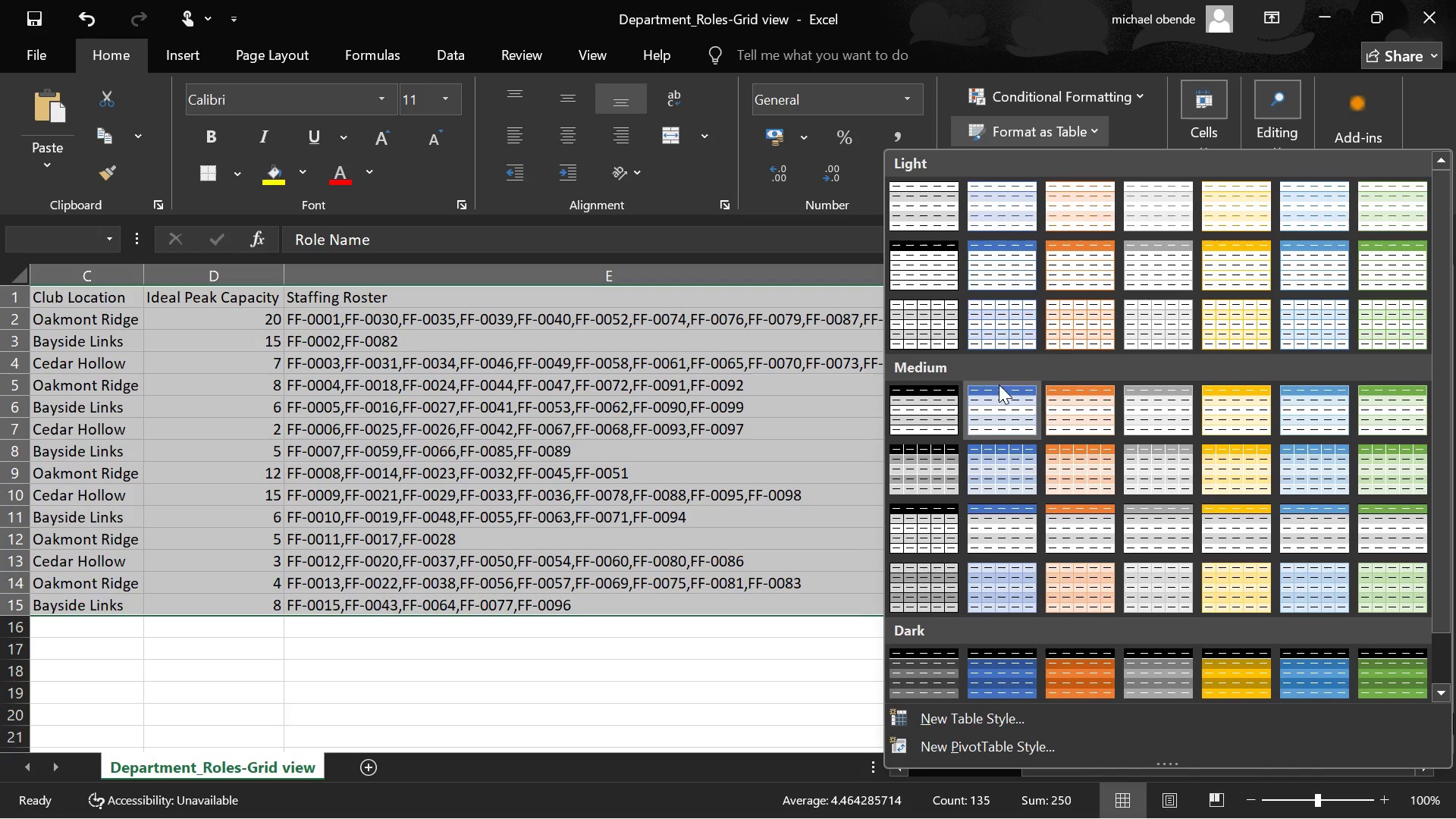 
left_click([994, 409])
 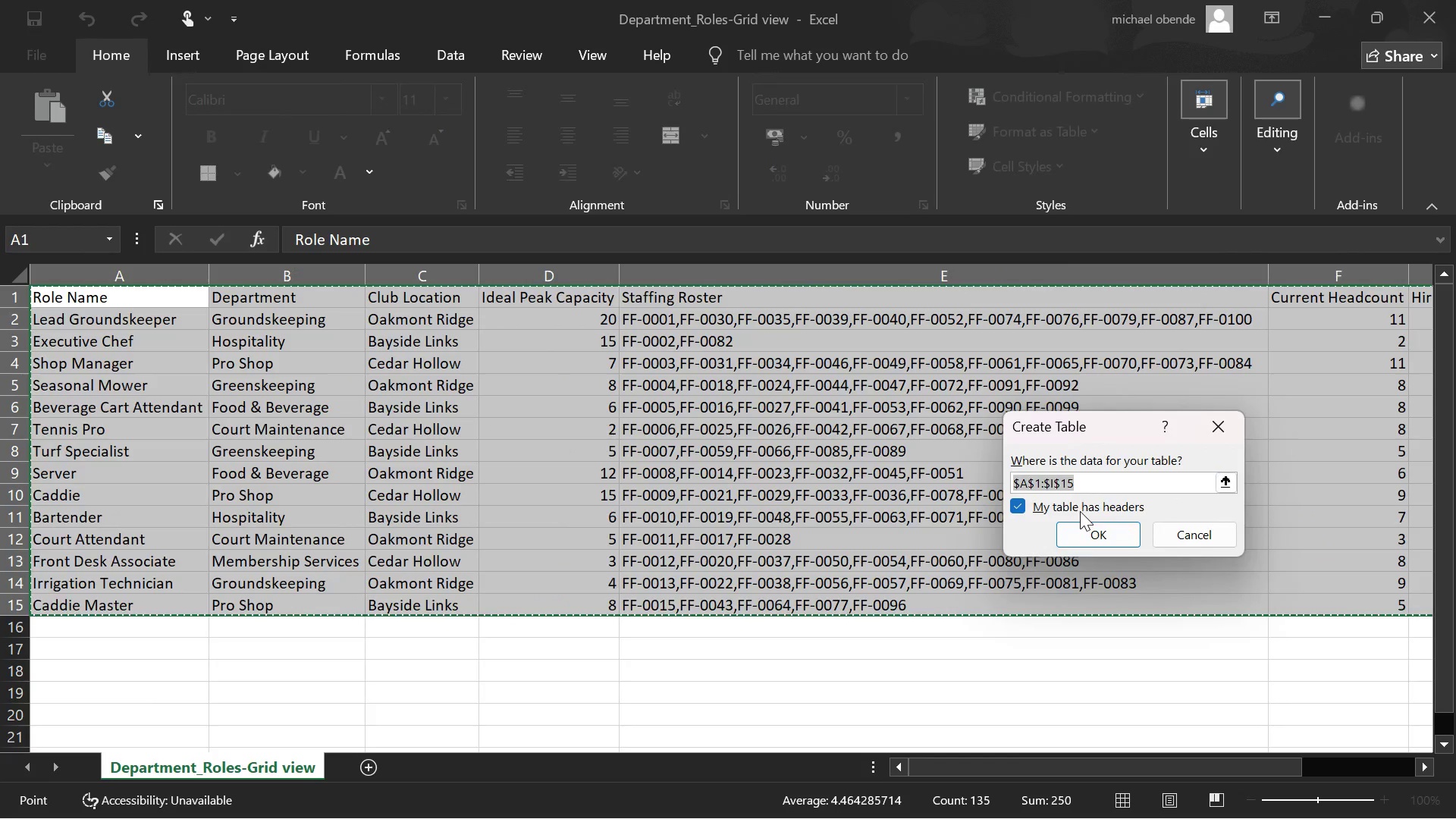 
left_click([1086, 529])
 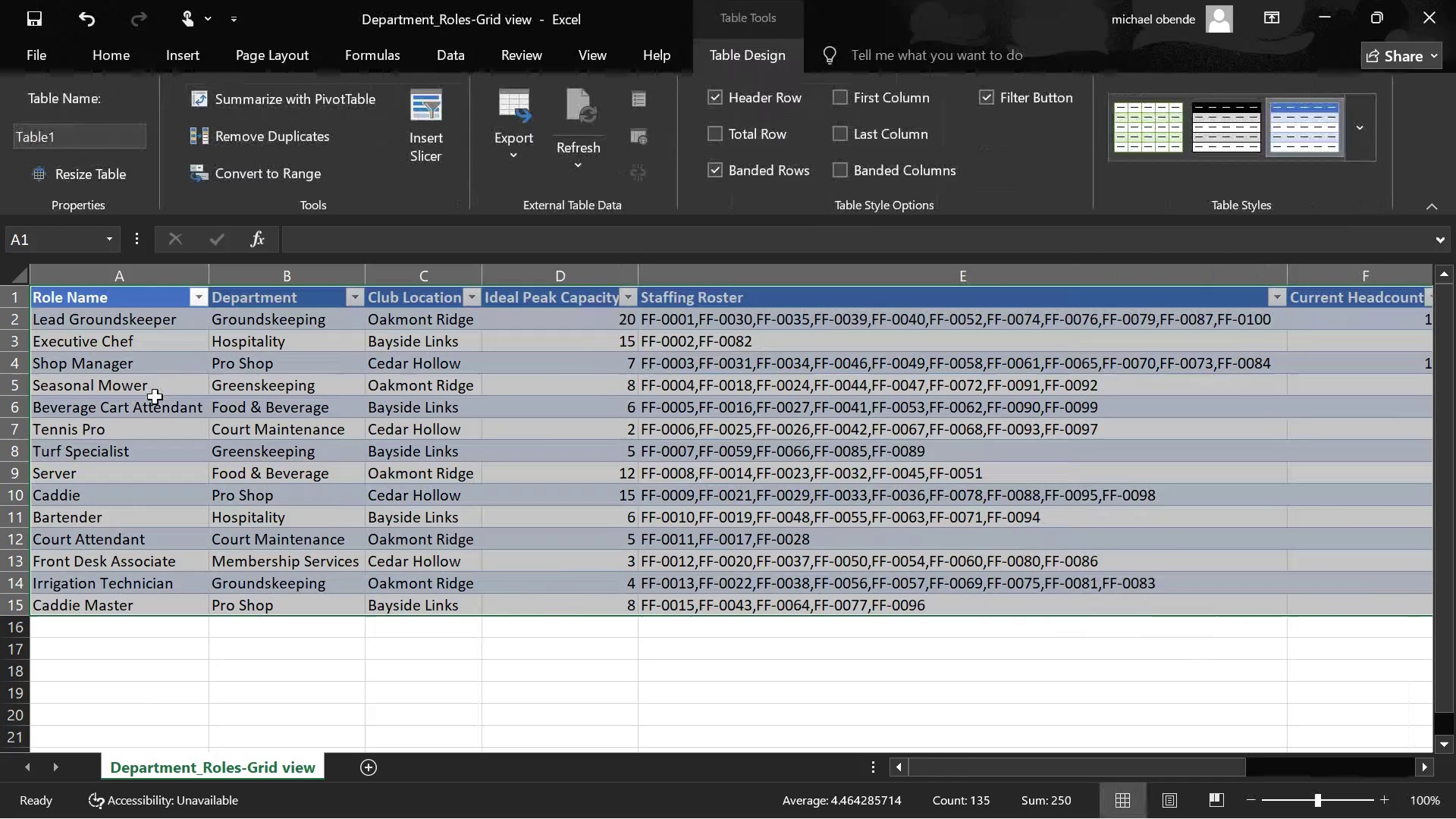 
left_click([149, 402])
 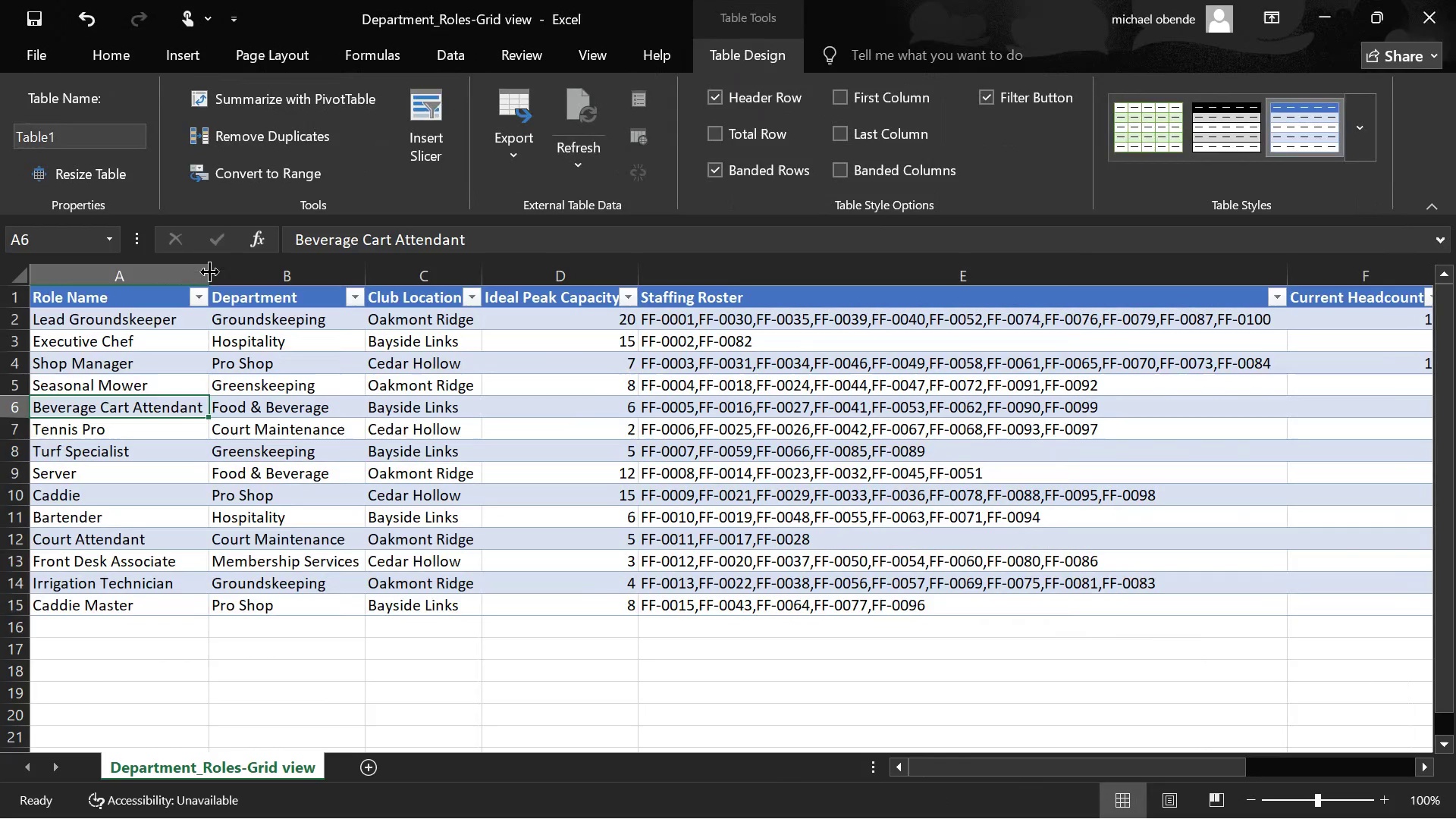 
double_click([210, 271])
 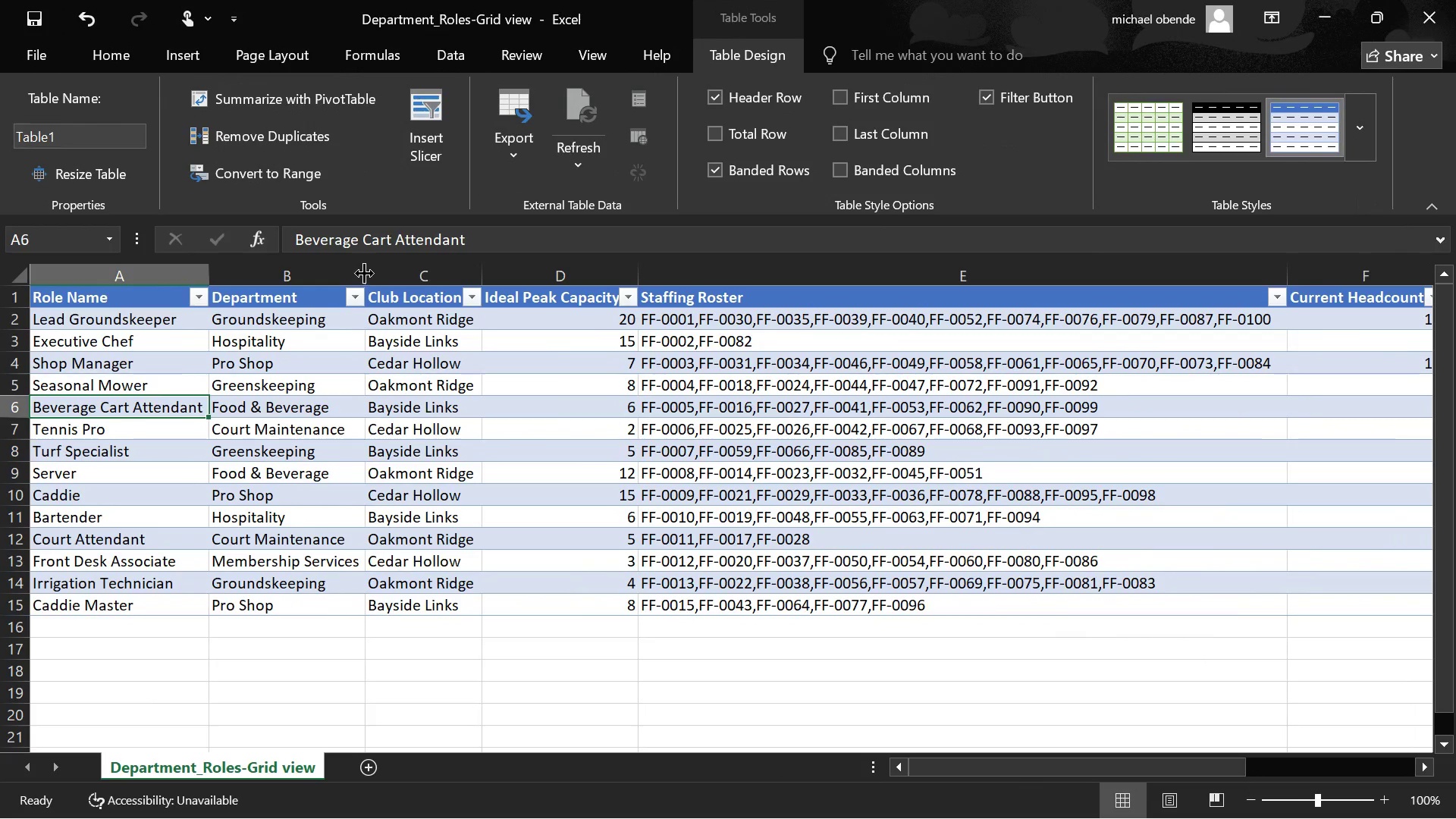 
double_click([367, 272])
 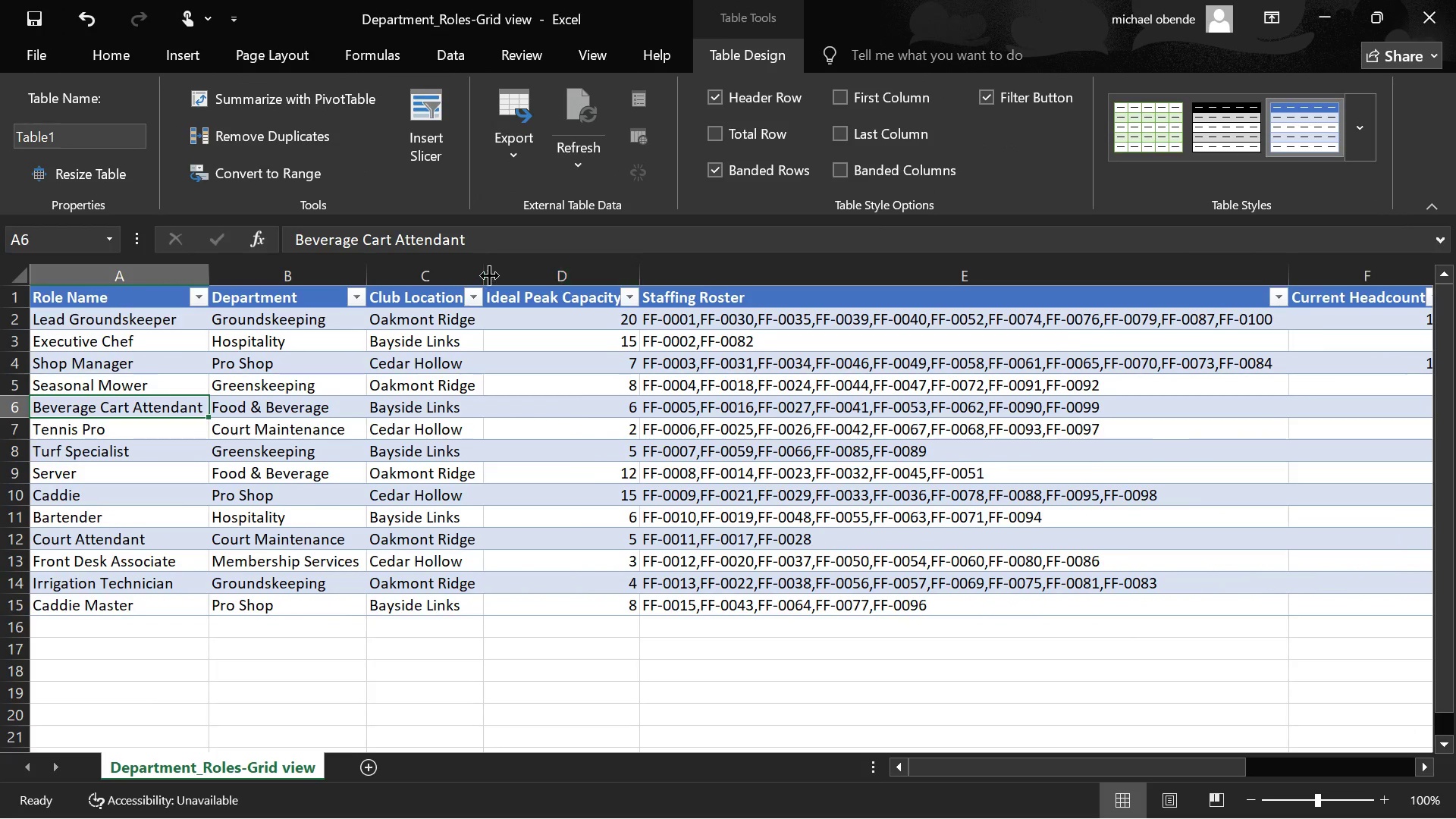 
double_click([482, 276])
 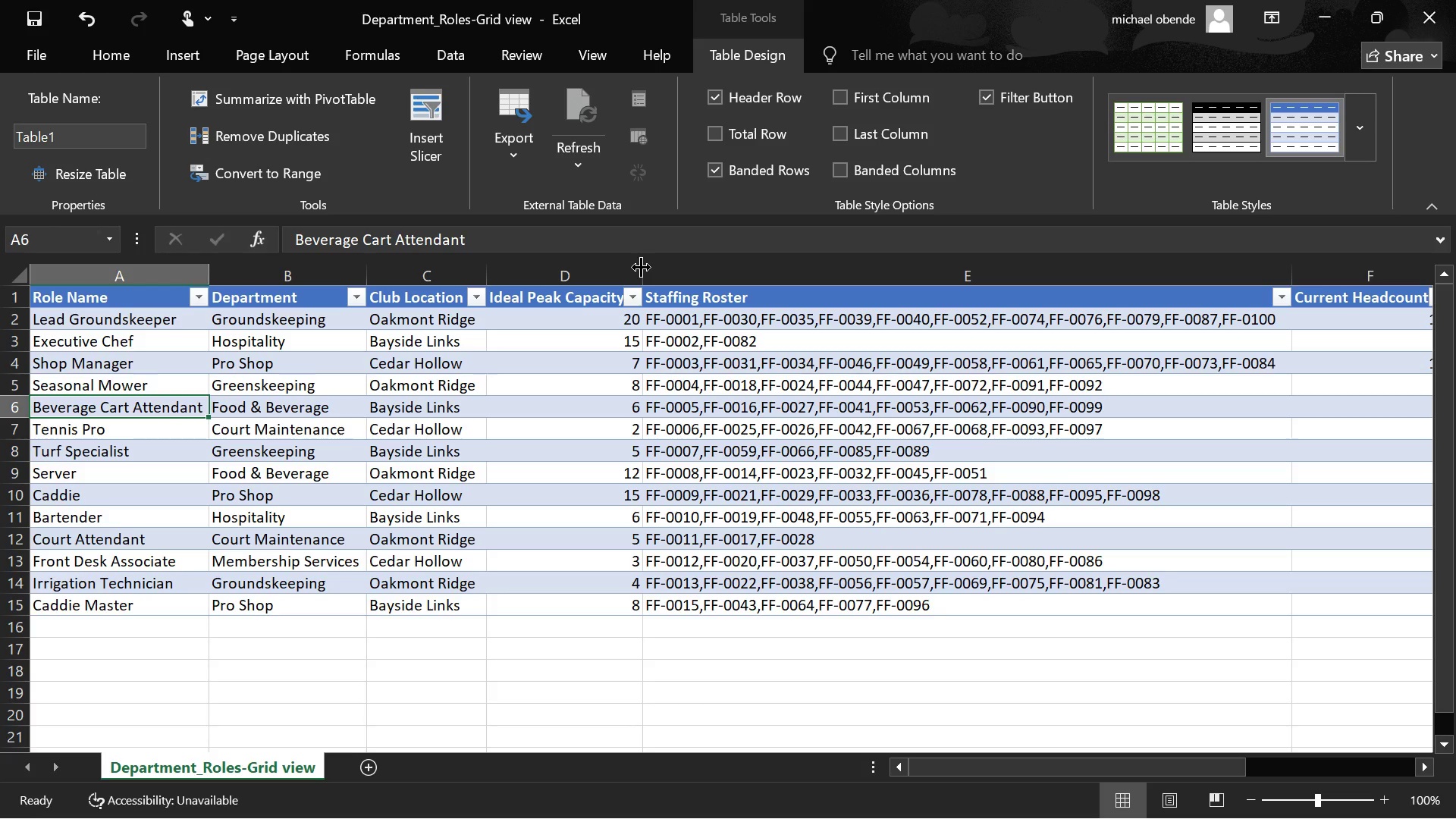 
left_click([642, 268])
 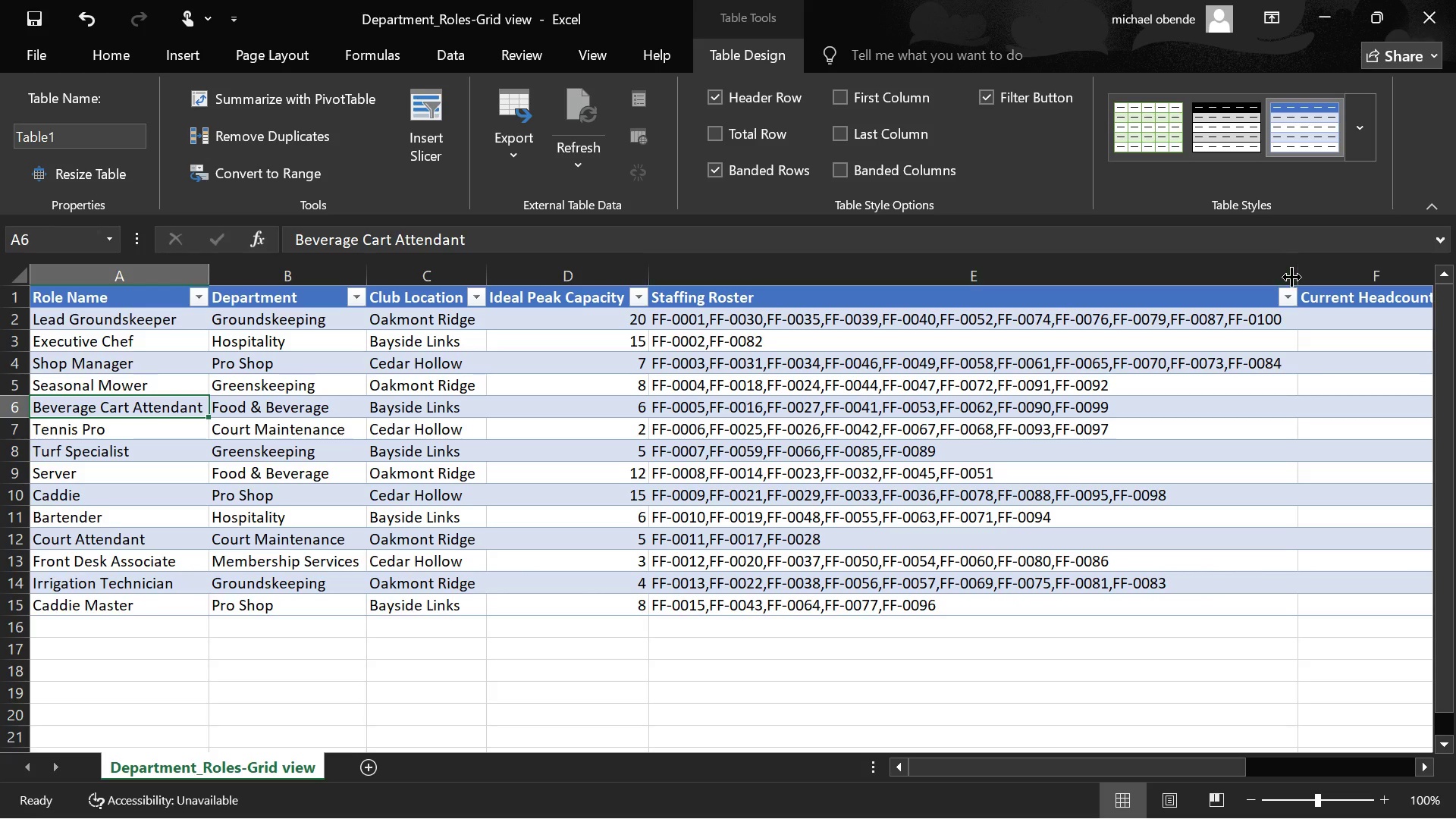 
double_click([1299, 275])
 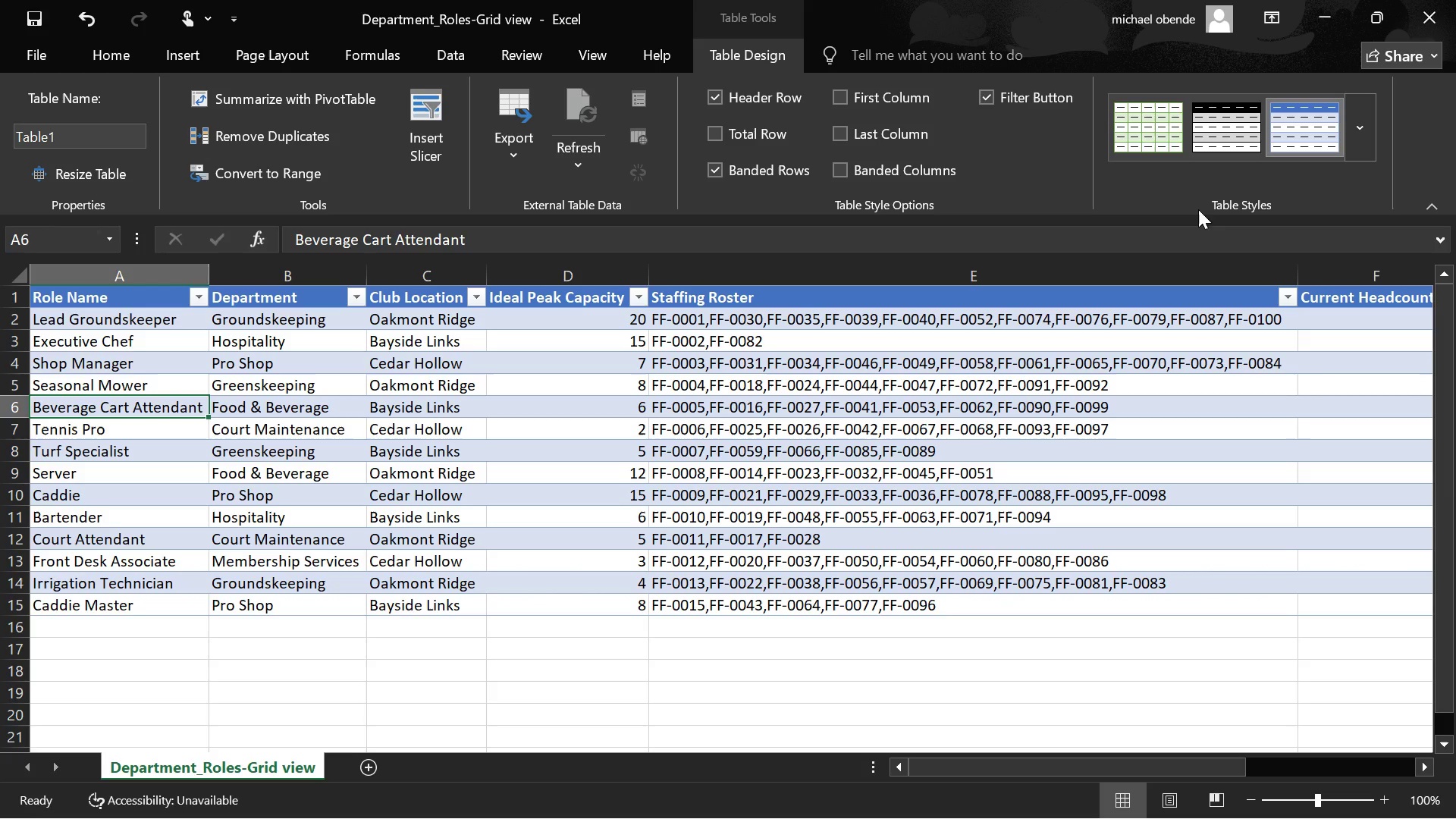 
wait(6.19)
 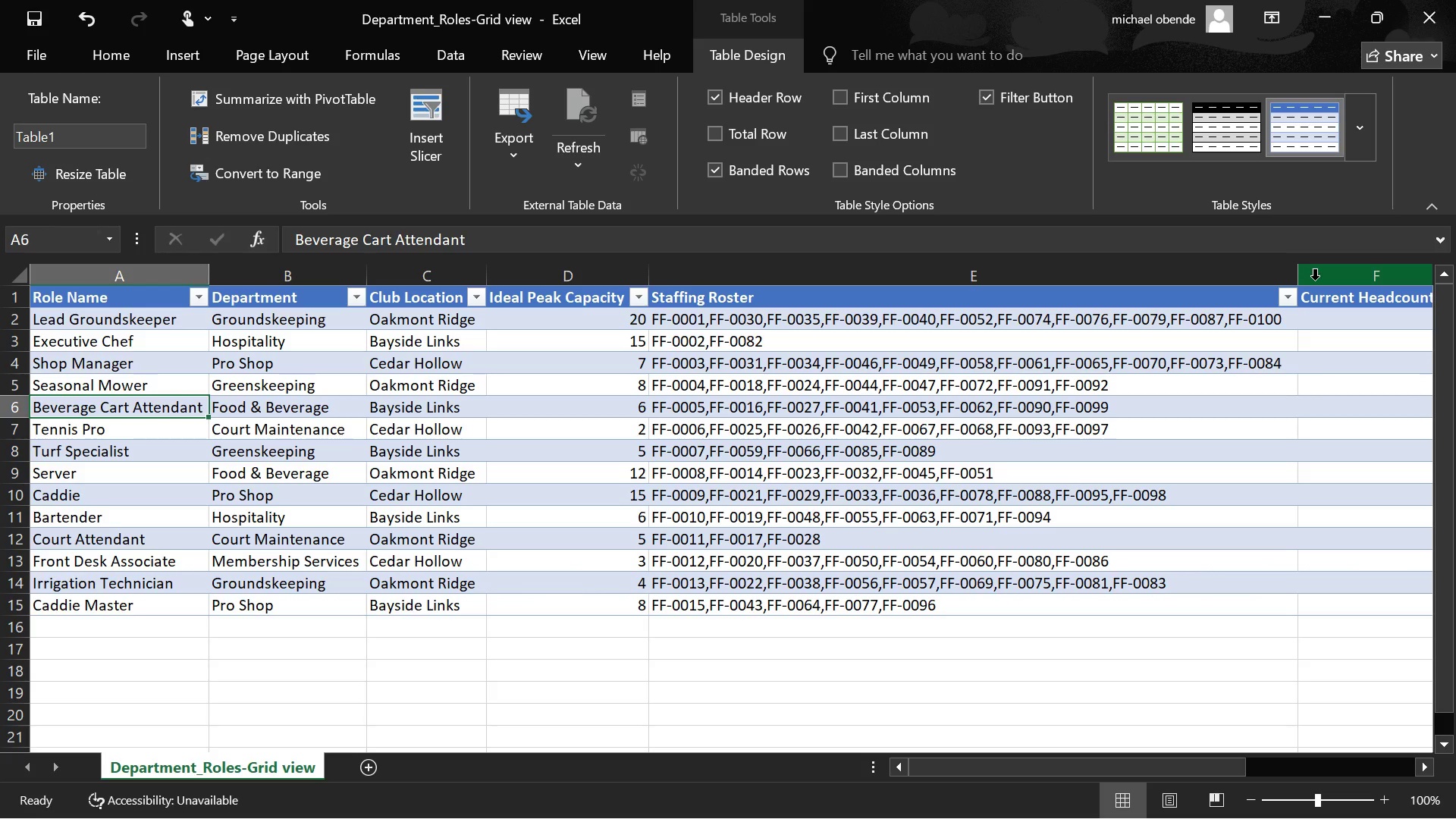 
left_click([1299, 276])
 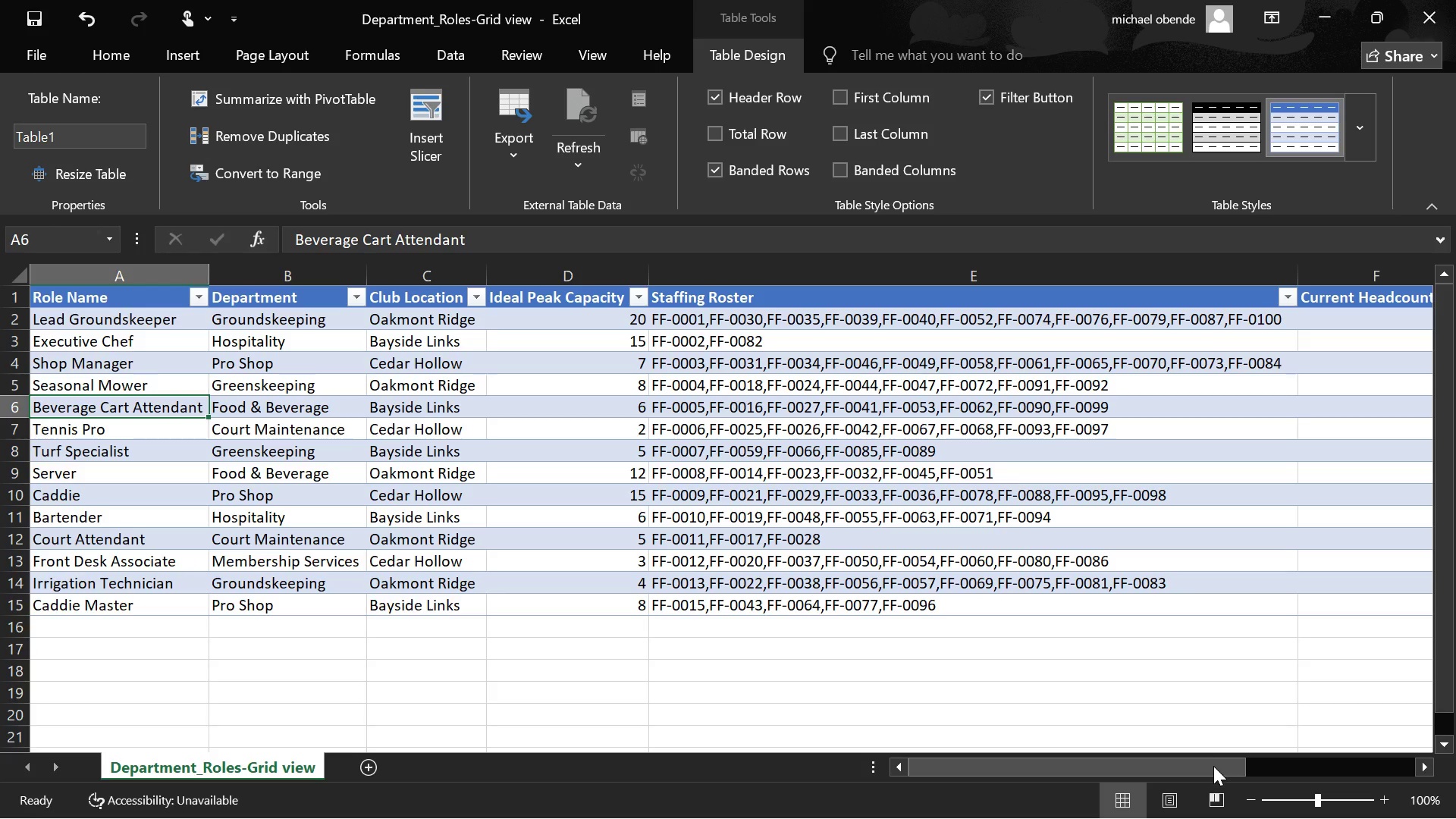 
left_click_drag(start_coordinate=[1213, 768], to_coordinate=[1342, 770])
 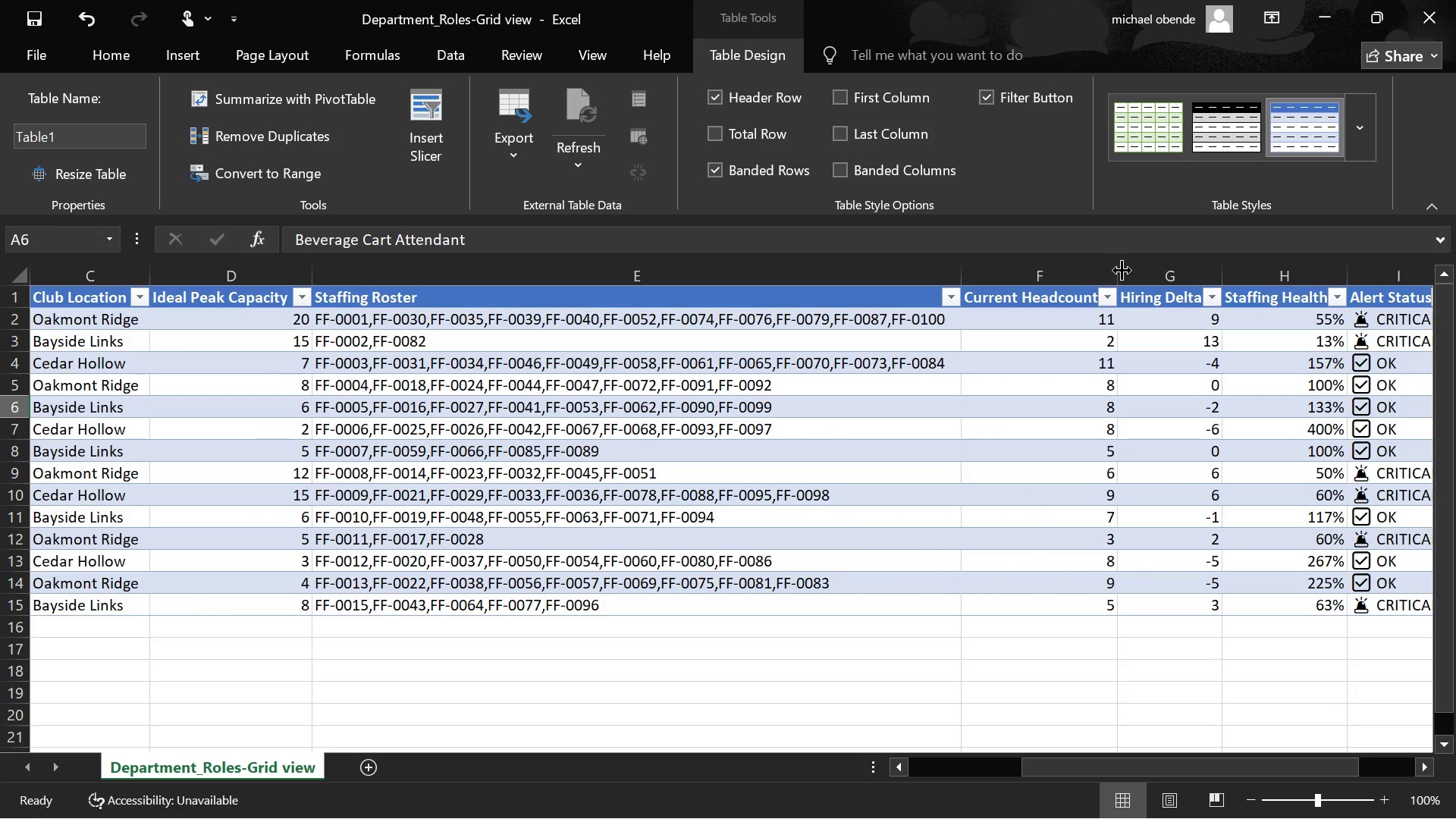 
double_click([1122, 269])
 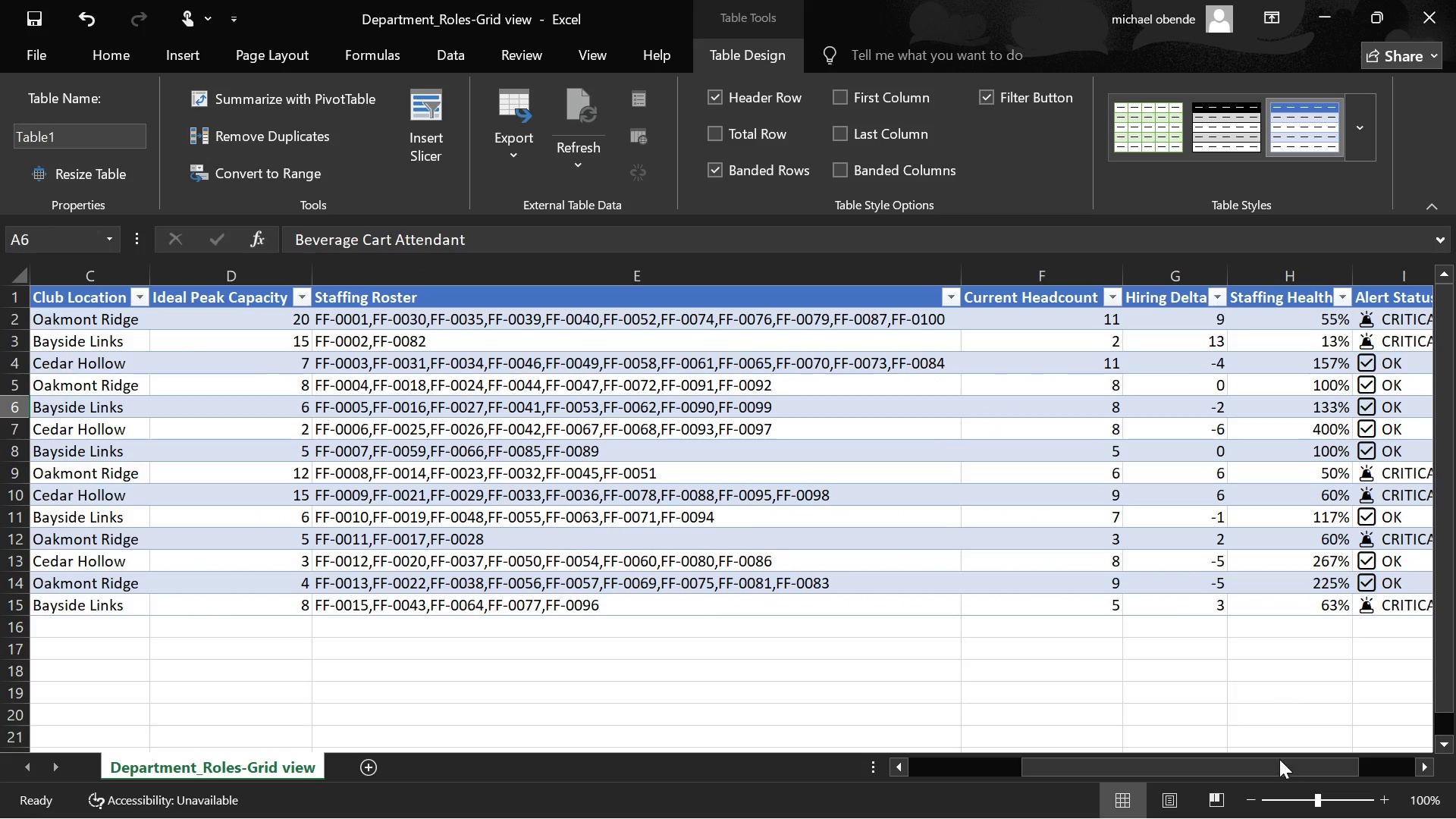 
left_click_drag(start_coordinate=[1274, 770], to_coordinate=[1332, 775])
 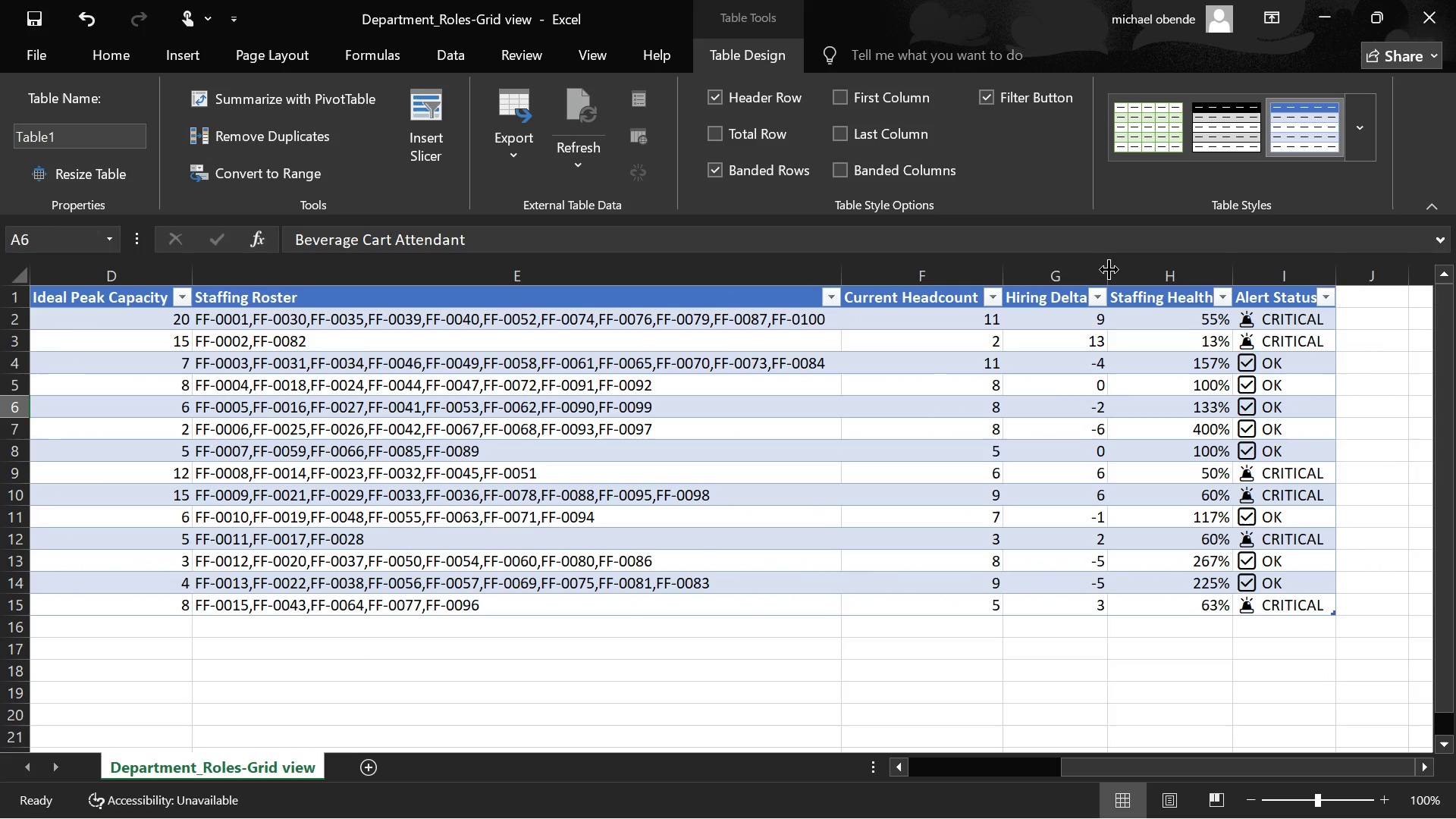 
double_click([1109, 270])
 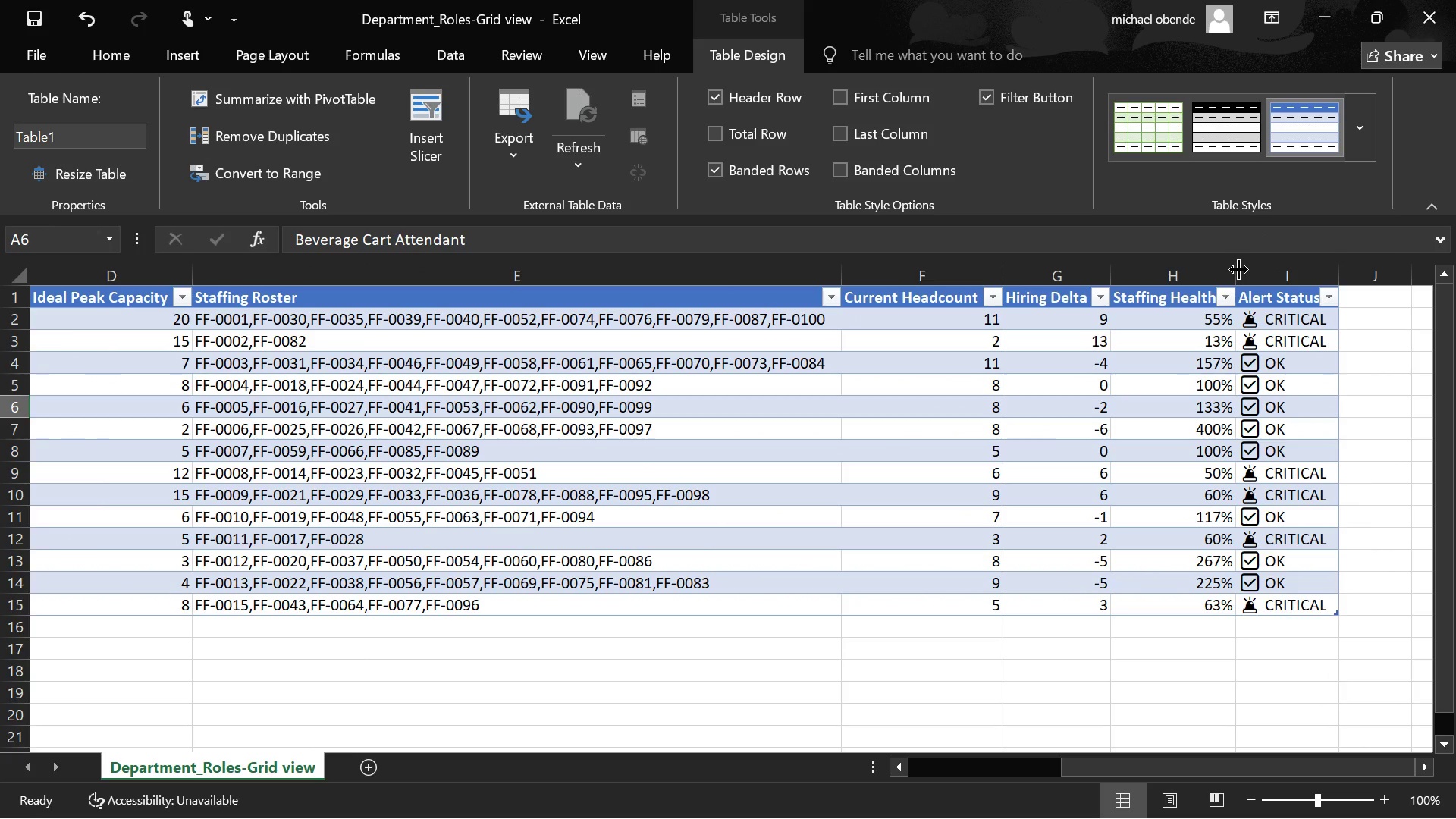 
double_click([1238, 269])
 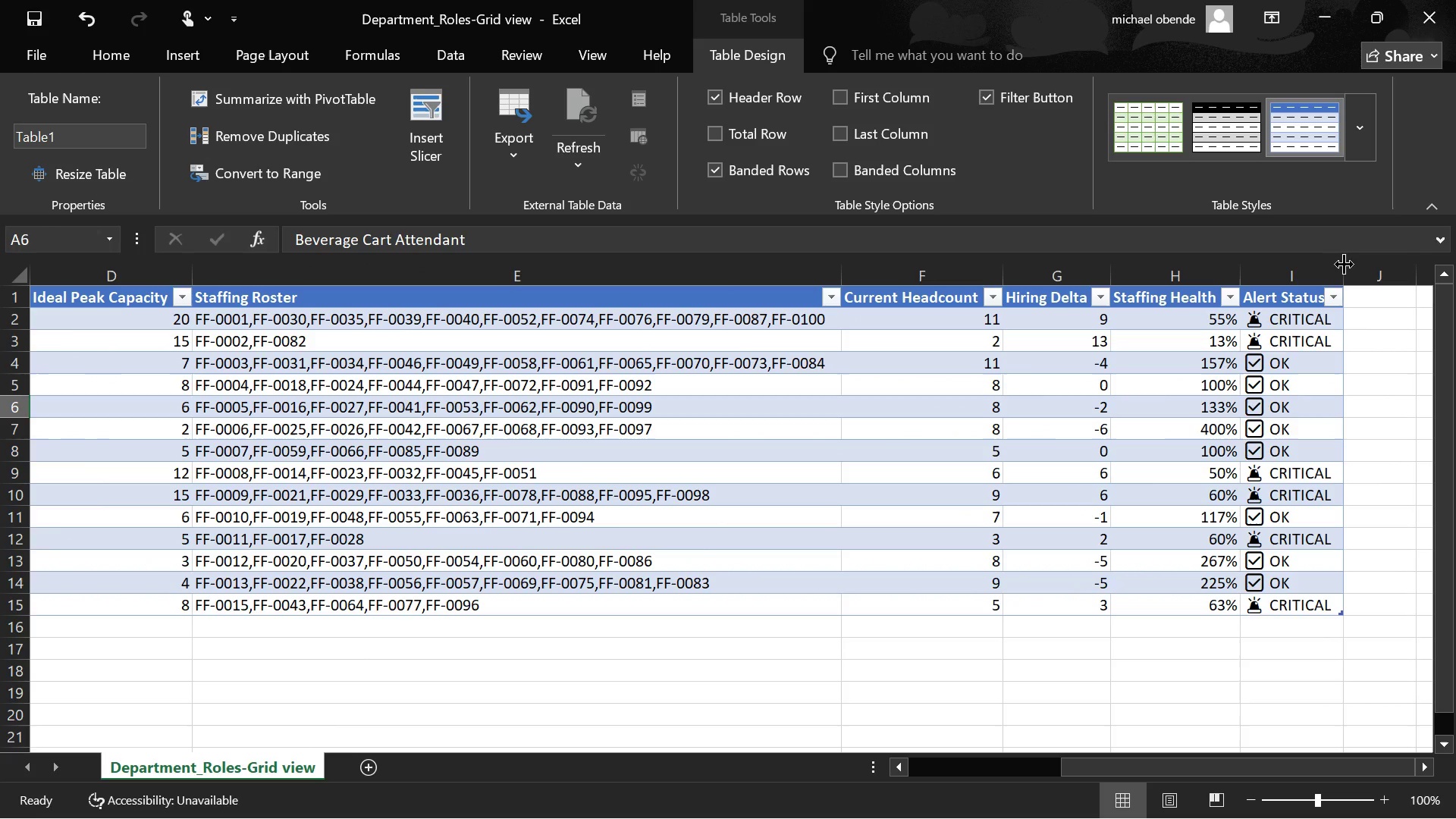 
double_click([1344, 264])
 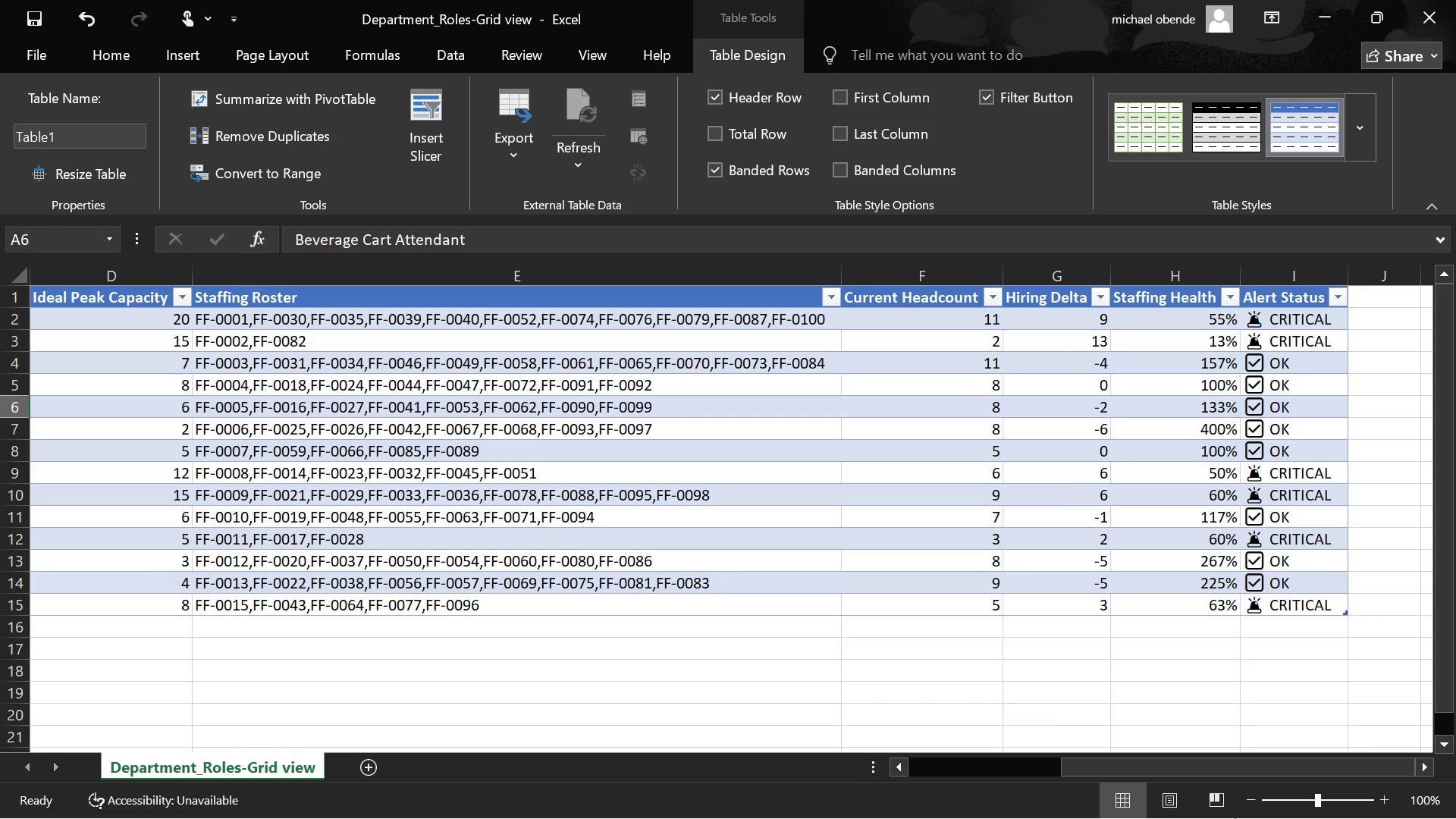 
wait(31.97)
 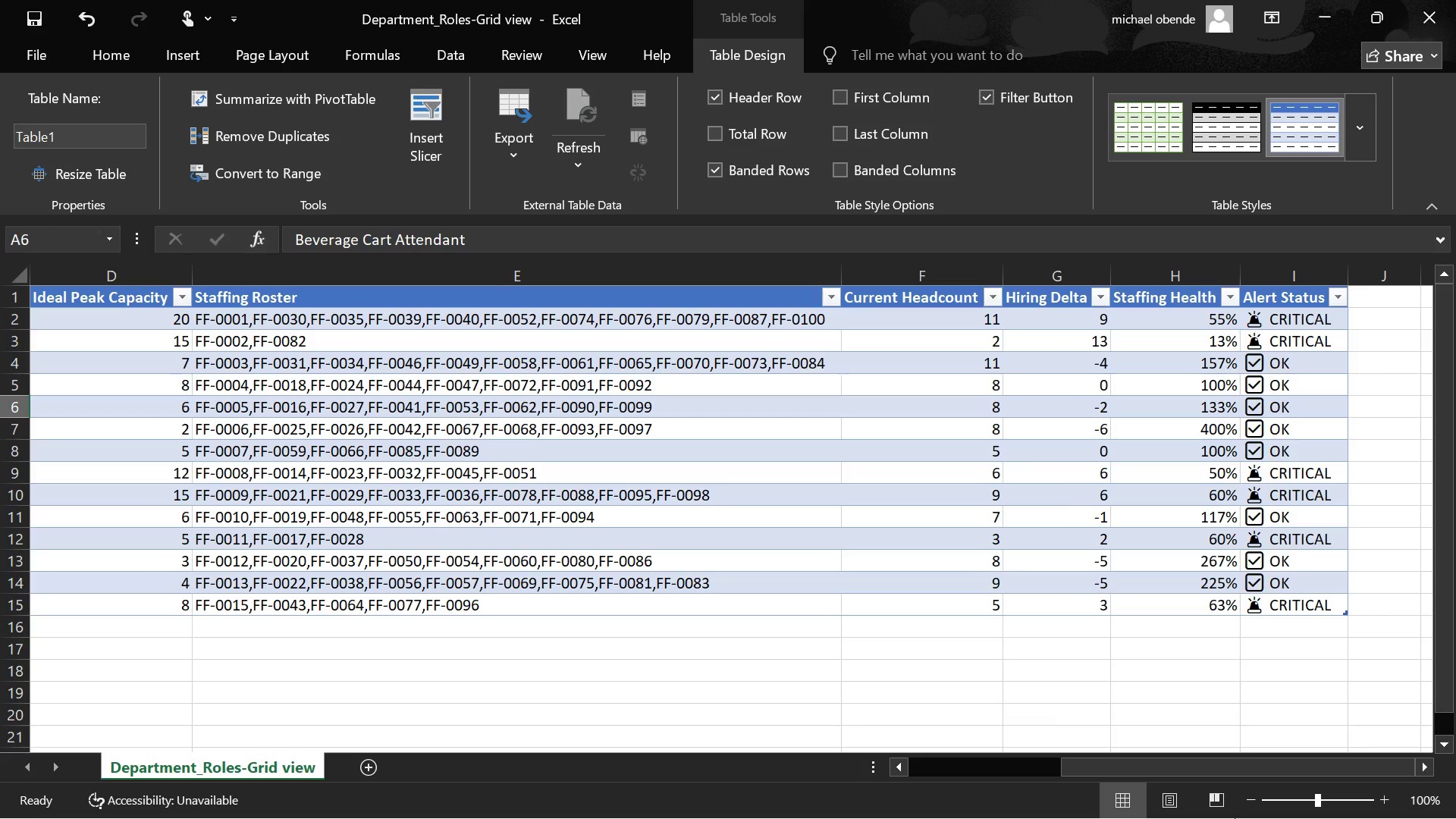 
left_click_drag(start_coordinate=[1151, 771], to_coordinate=[843, 817])
 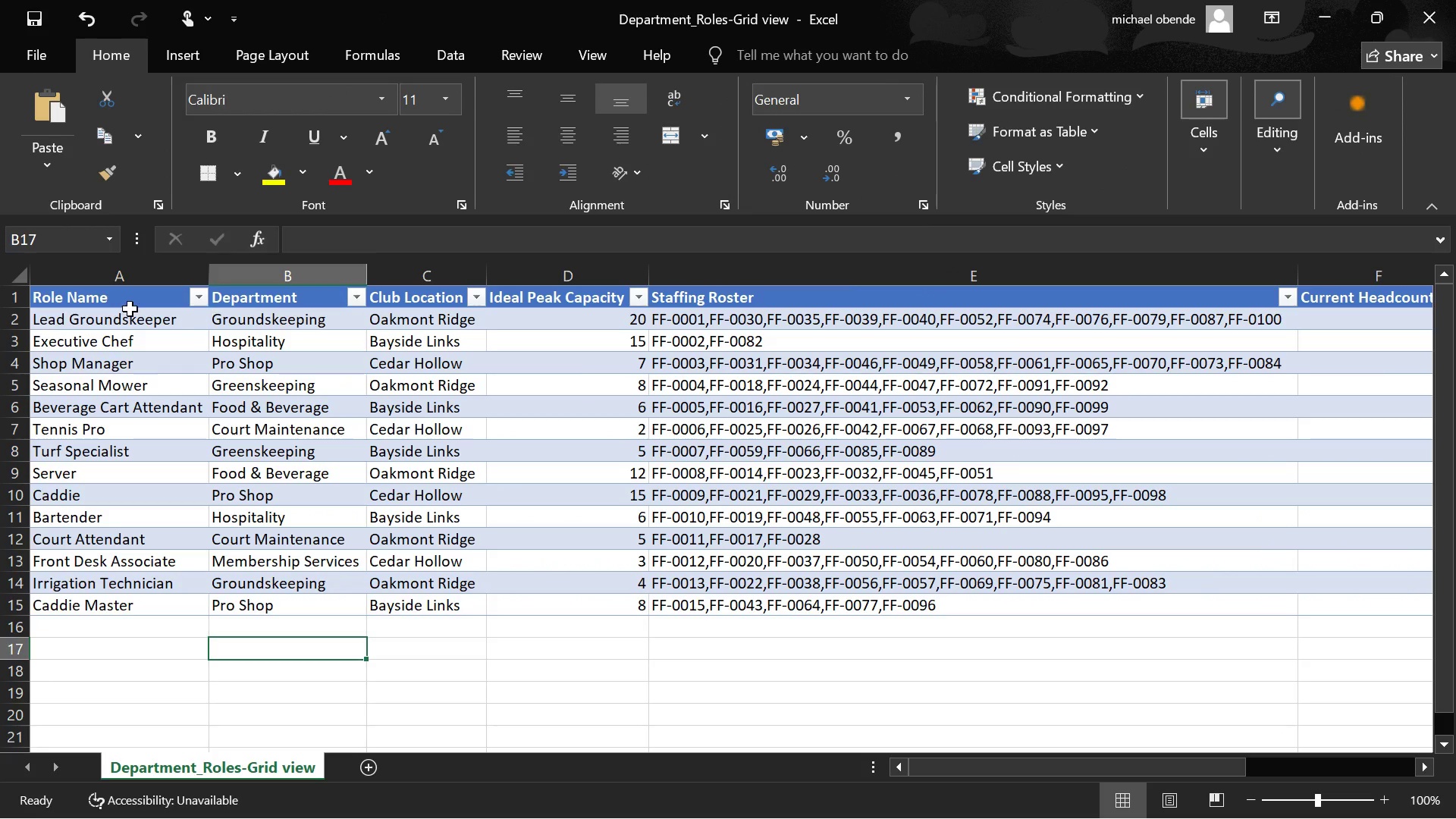 
left_click([13, 322])
 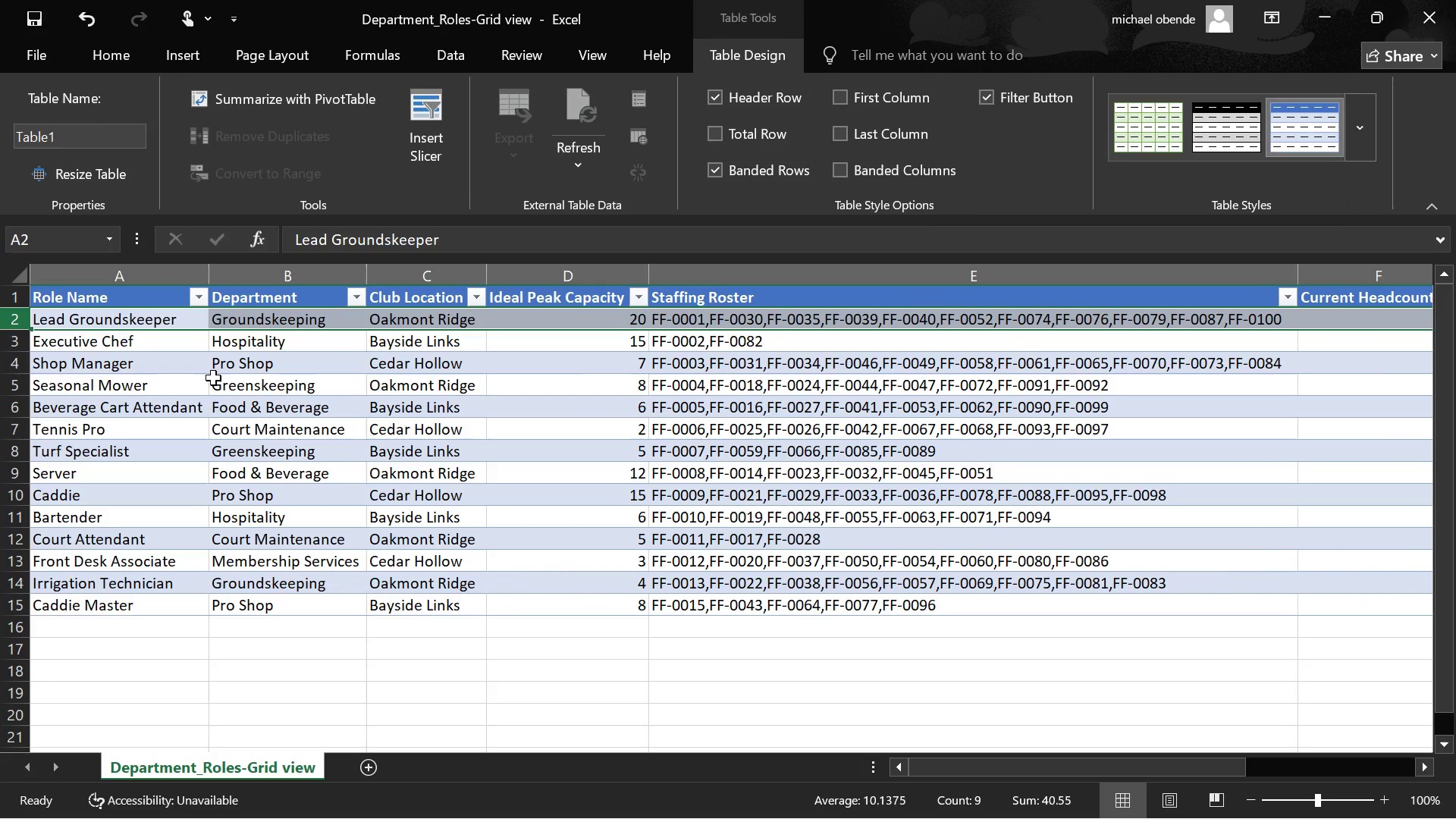 
left_click([218, 410])
 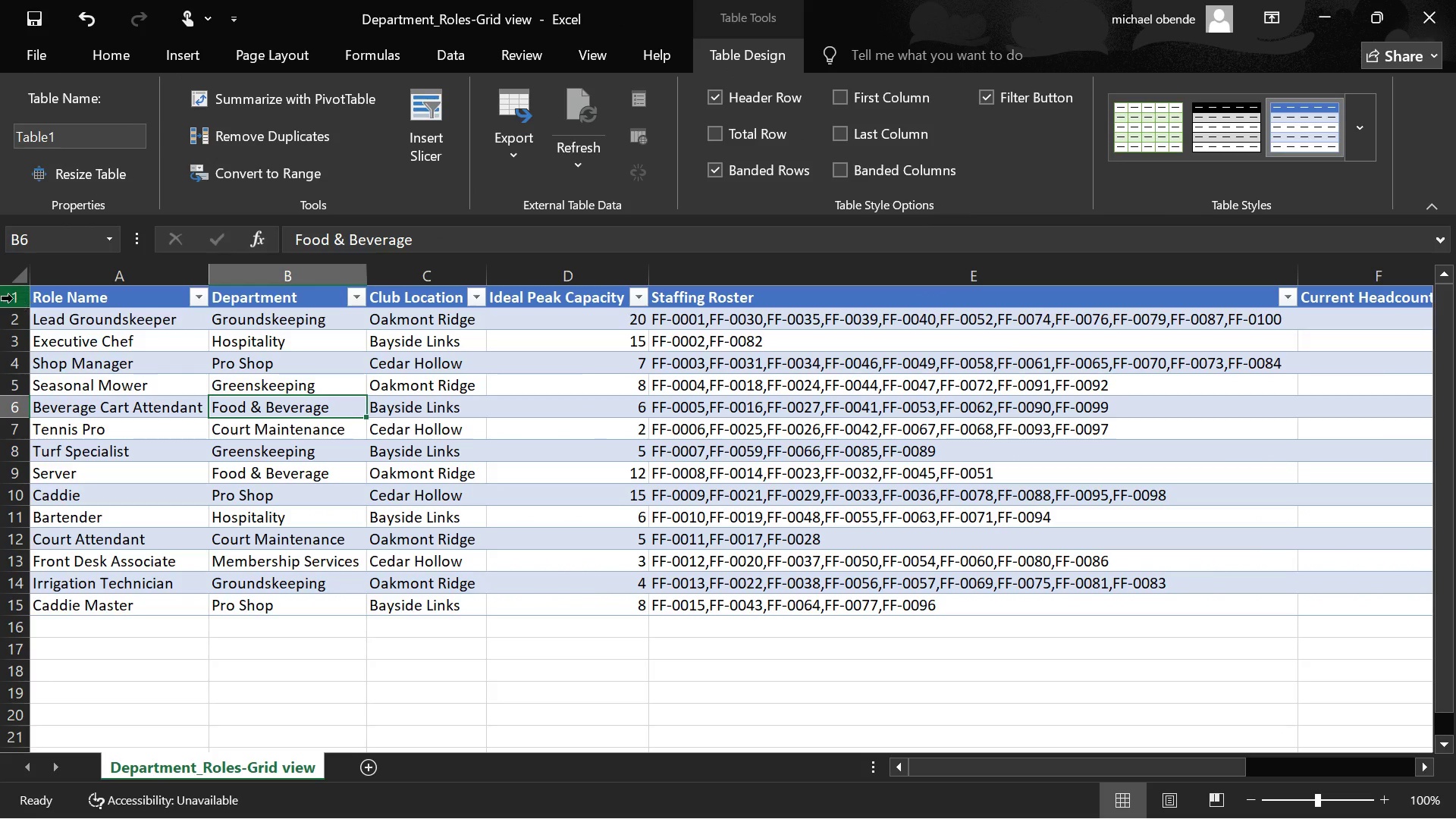 
left_click([11, 297])
 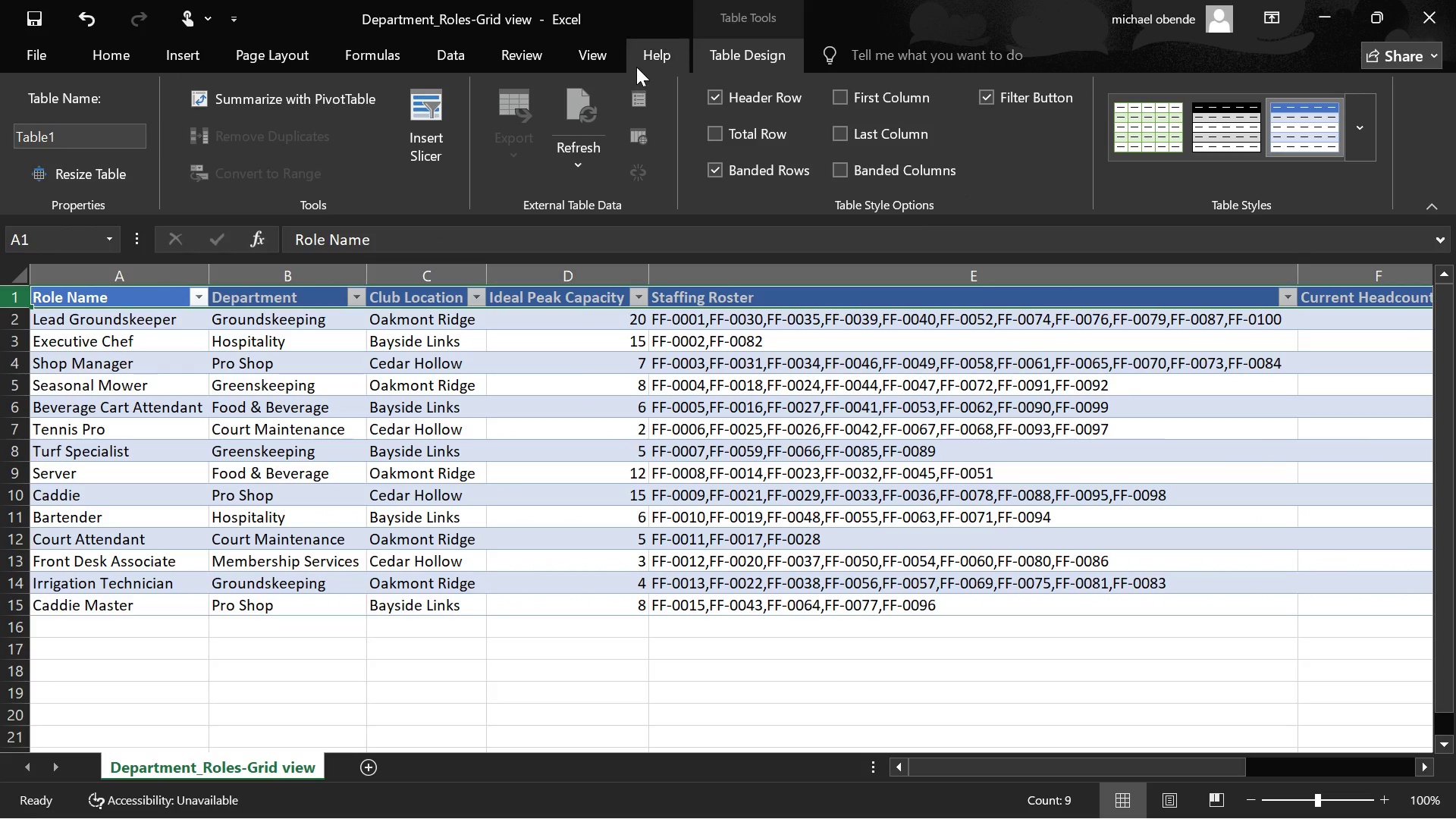 
left_click([593, 63])
 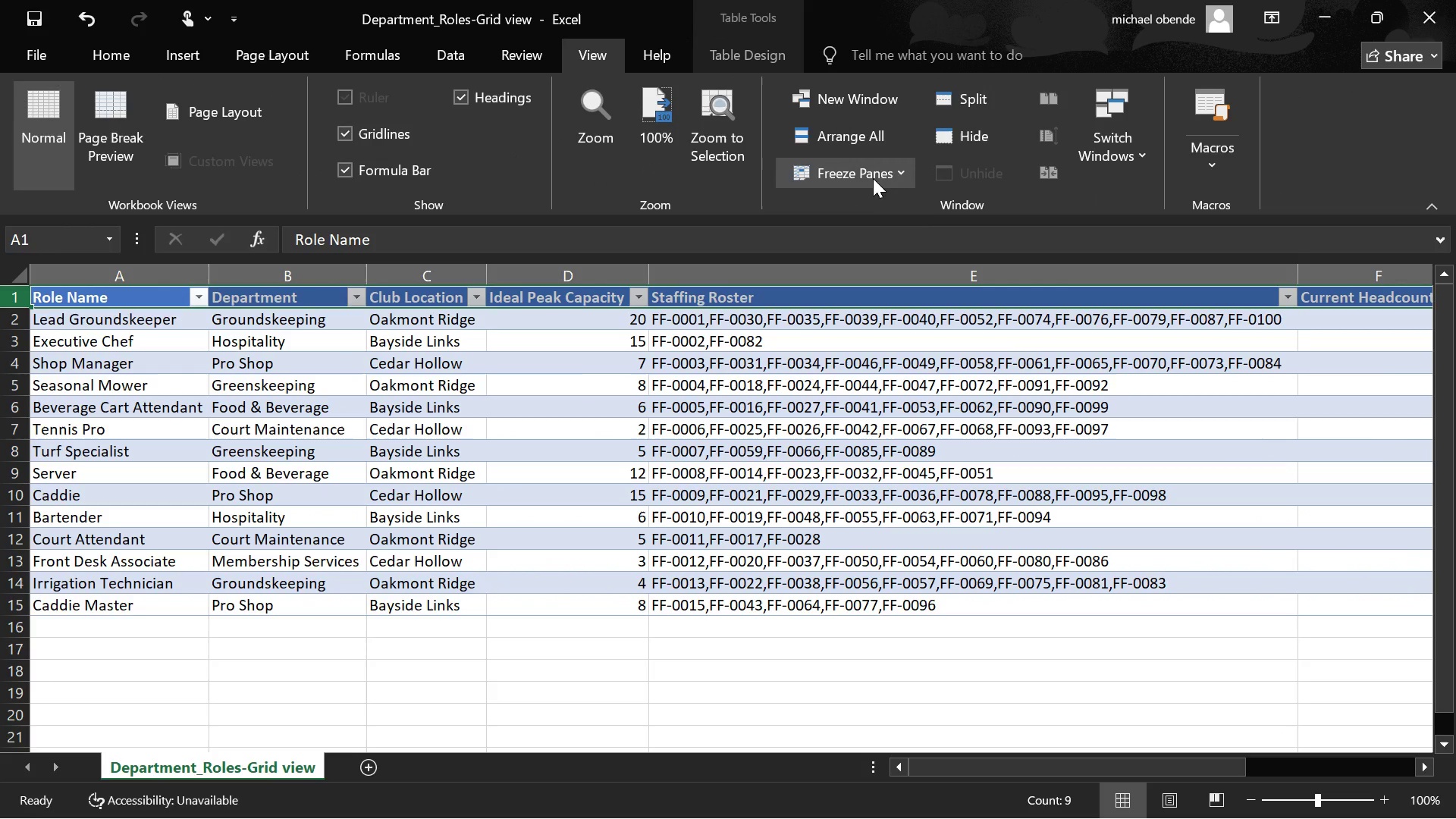 
left_click([864, 180])
 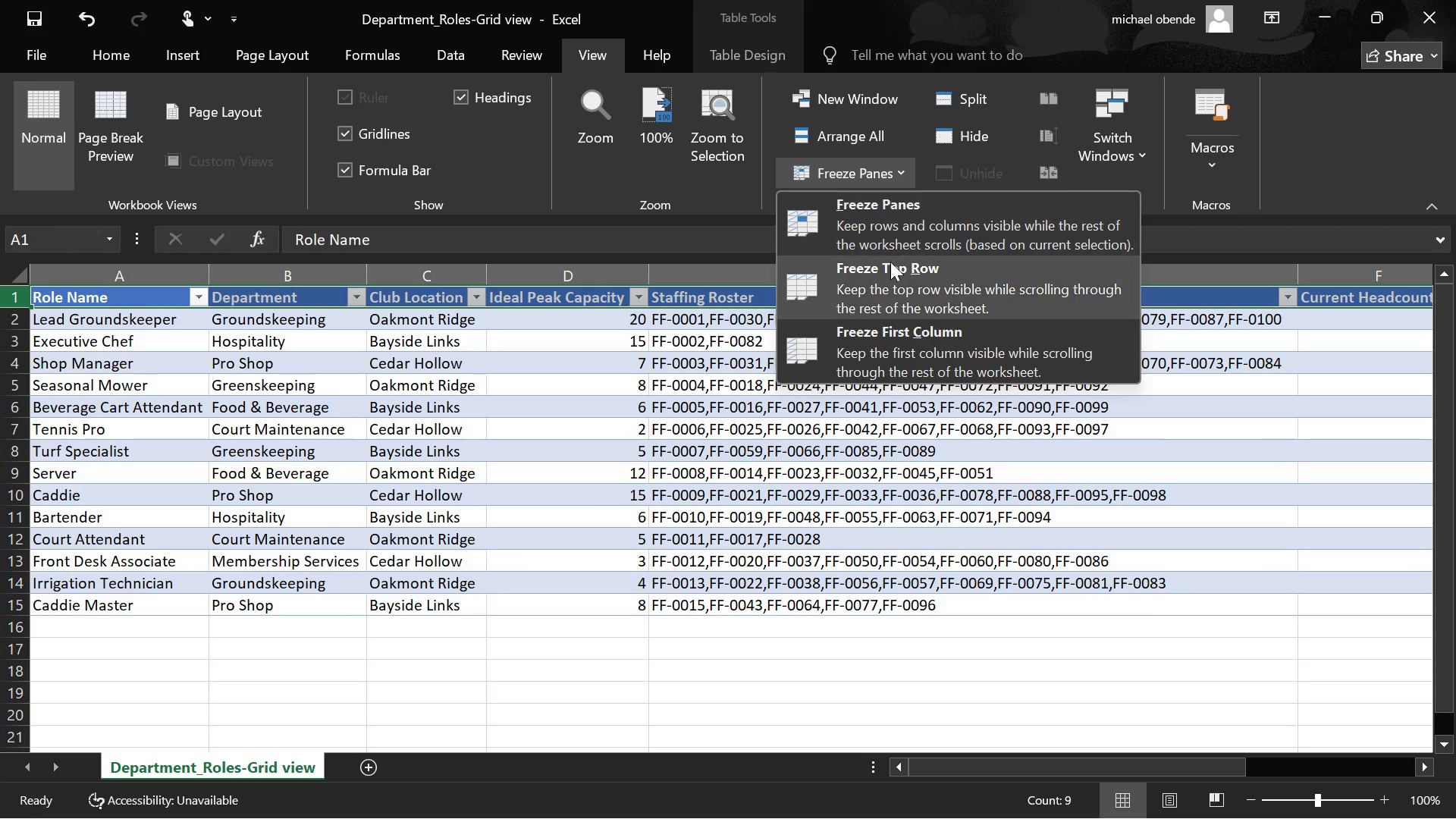 
left_click([894, 275])
 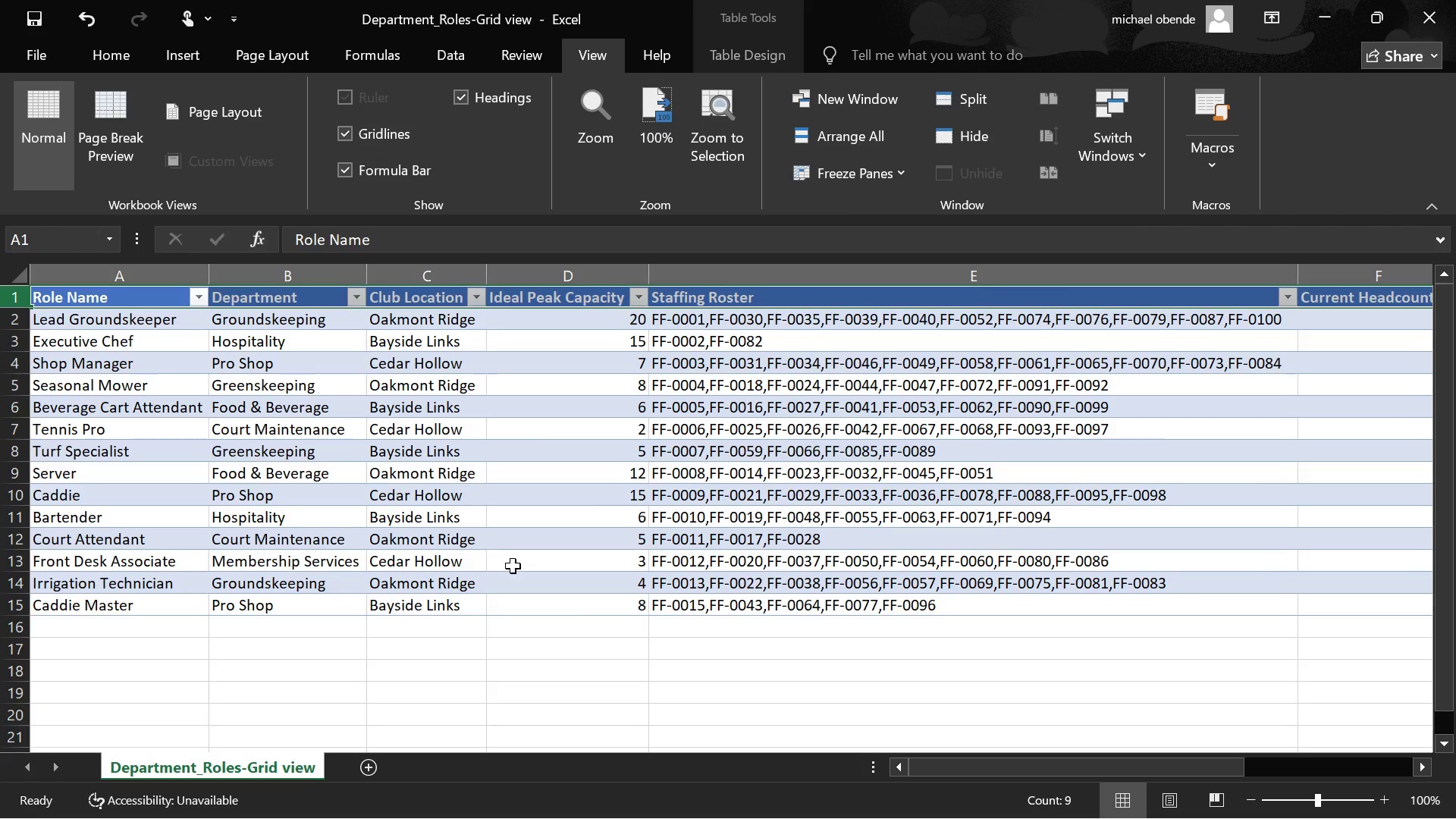 
left_click_drag(start_coordinate=[573, 613], to_coordinate=[576, 614])
 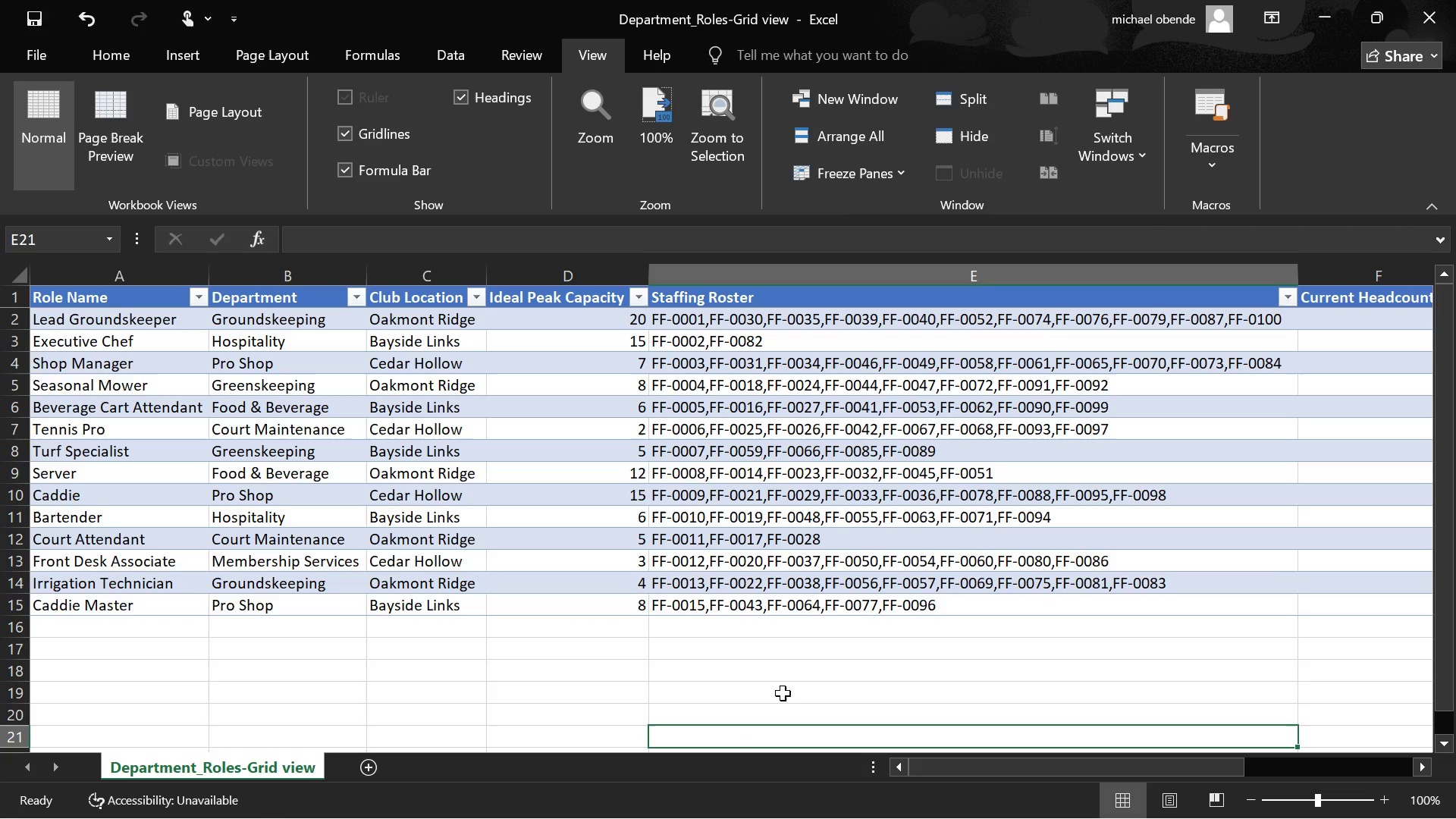 
scroll: coordinate [636, 485], scroll_direction: up, amount: 22.0
 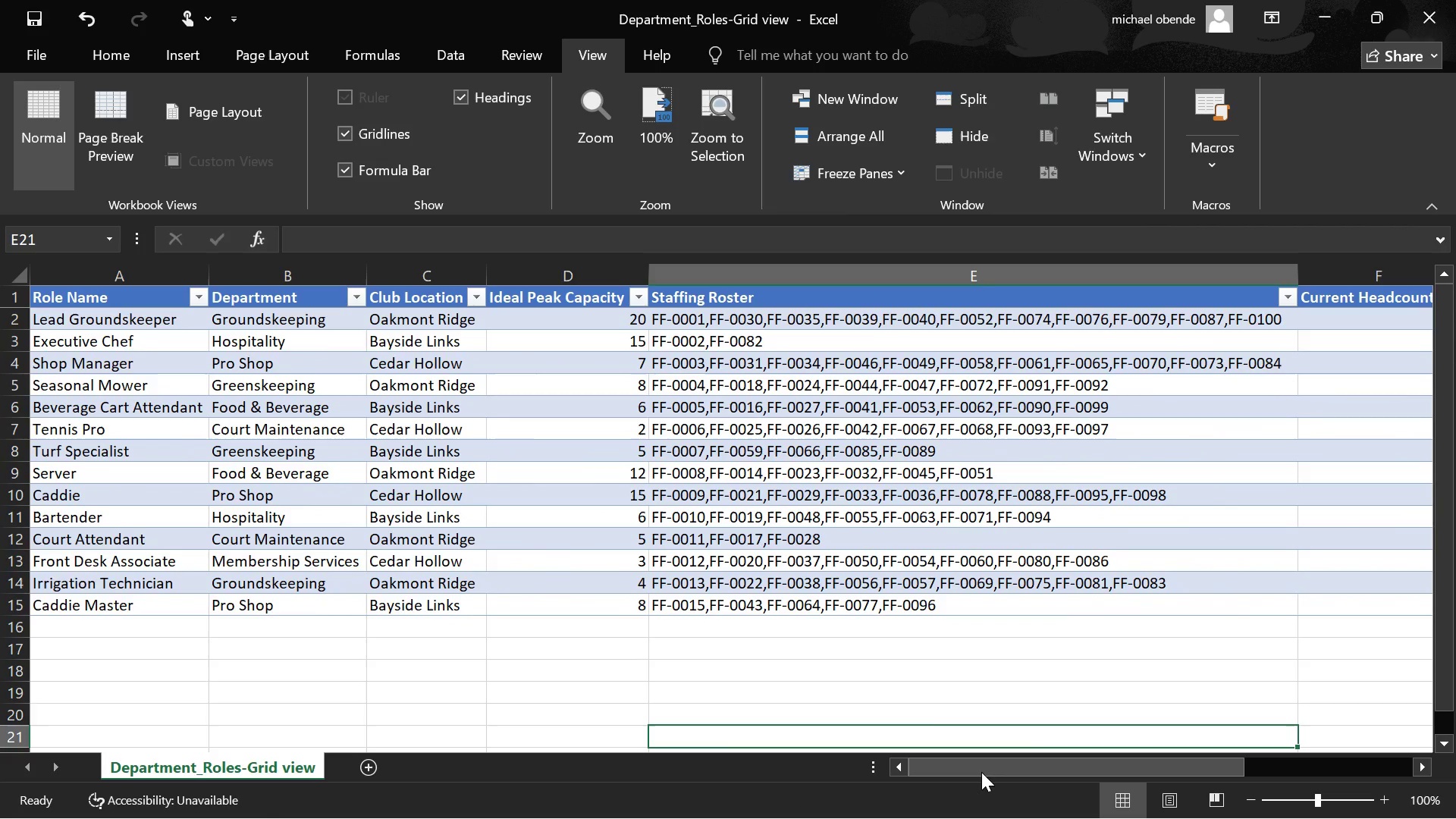 
left_click_drag(start_coordinate=[981, 769], to_coordinate=[895, 763])
 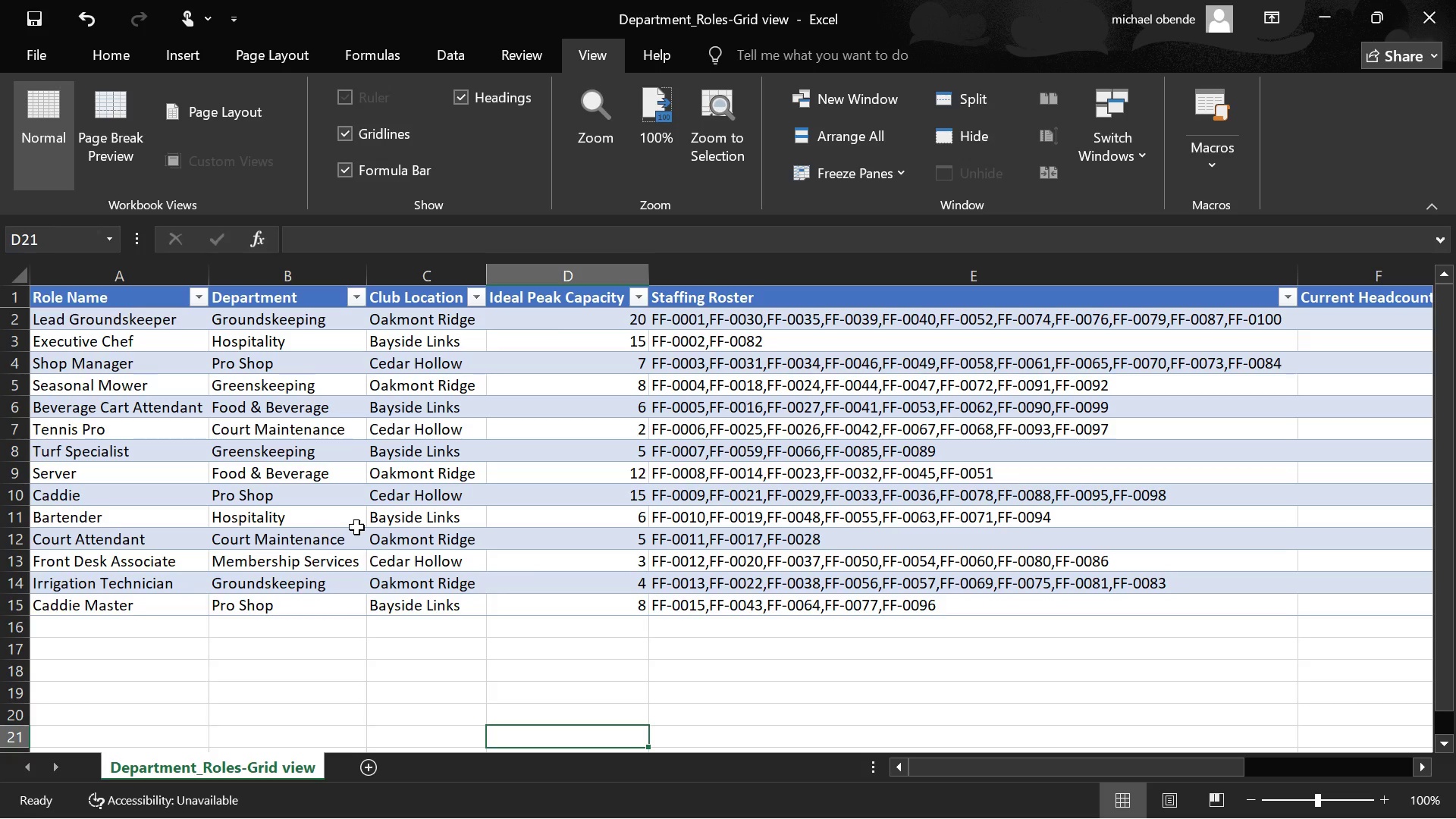 
left_click([599, 759])
 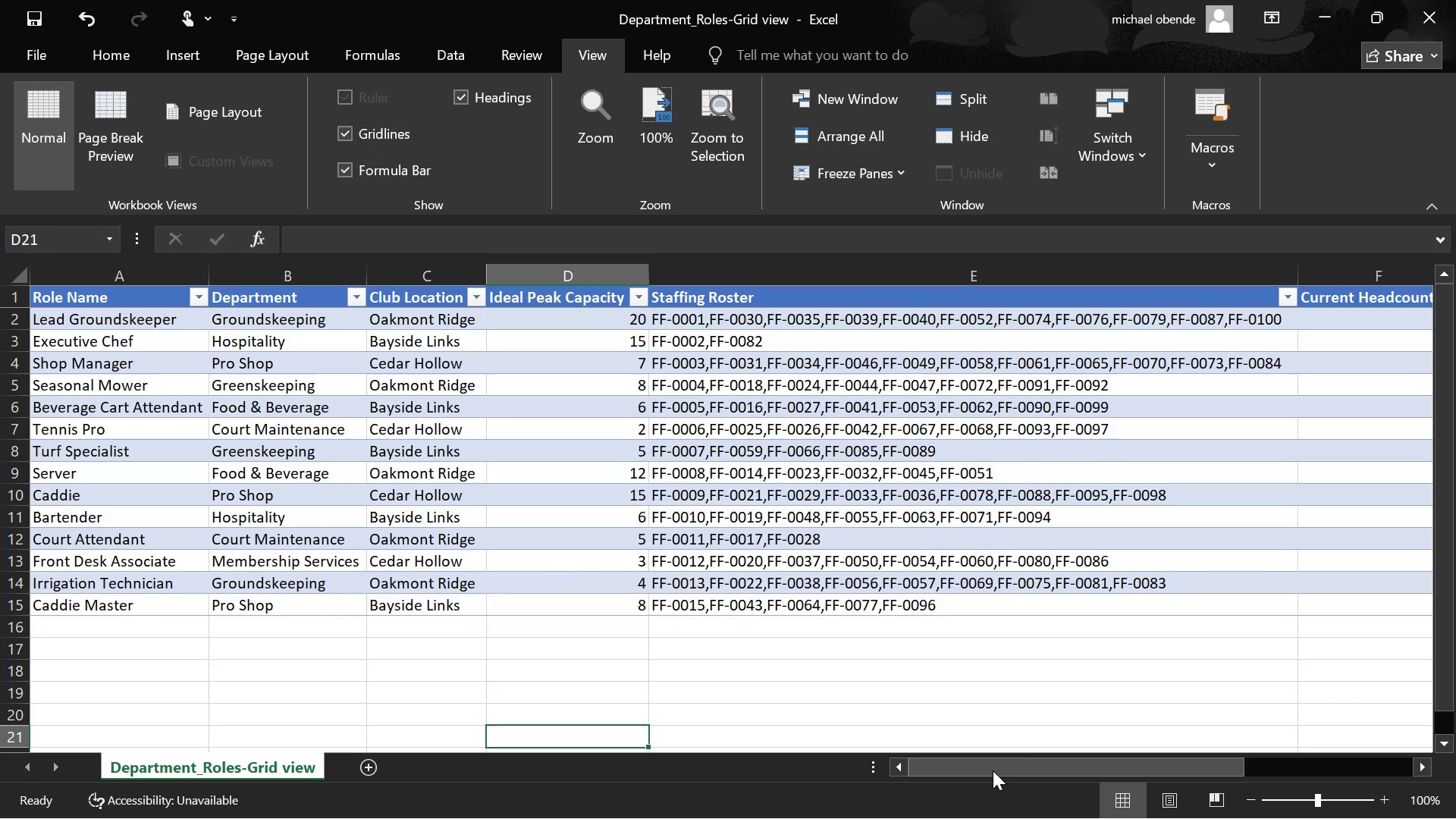 
left_click_drag(start_coordinate=[986, 763], to_coordinate=[1291, 802])
 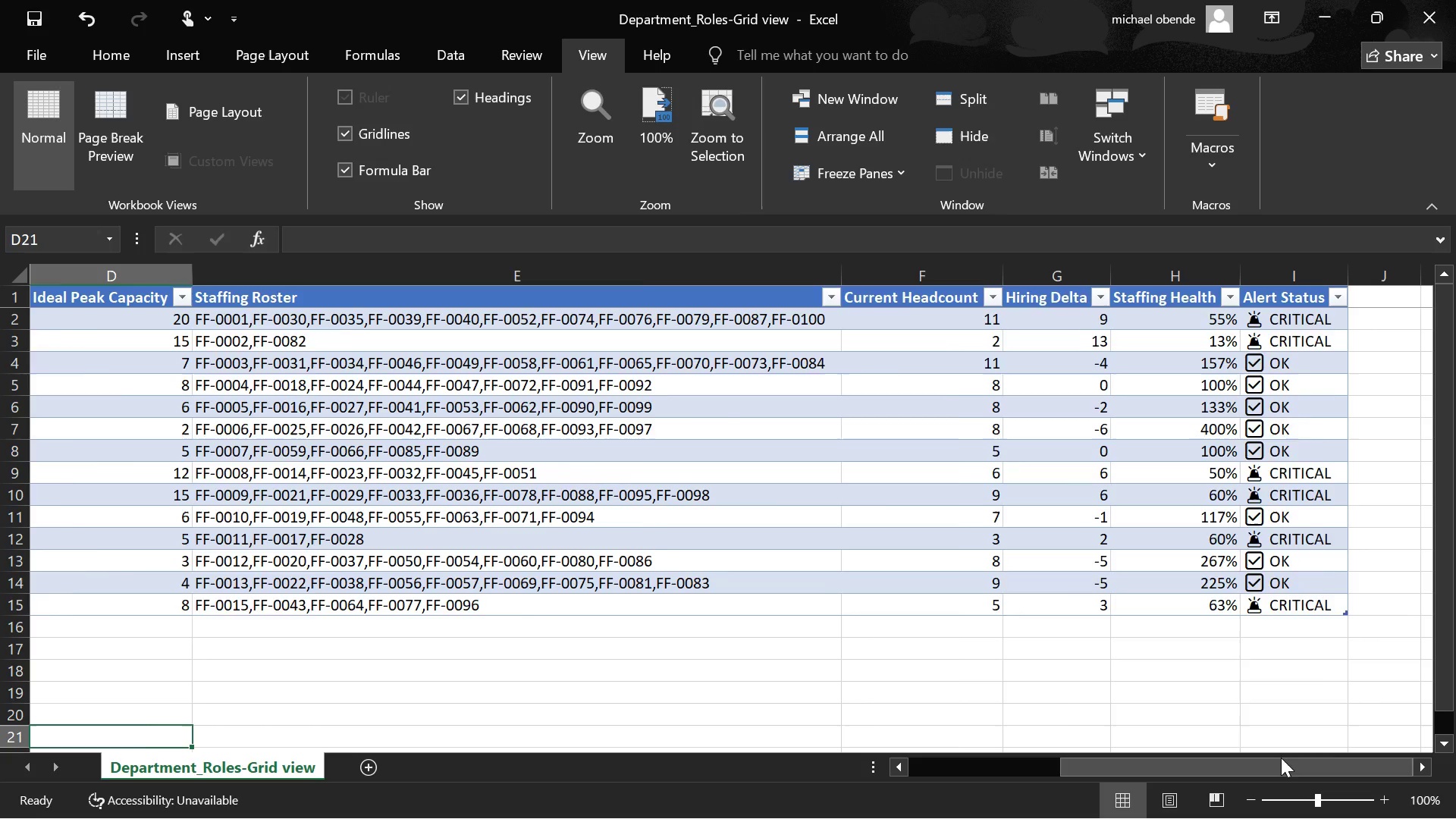 
left_click_drag(start_coordinate=[1289, 762], to_coordinate=[1007, 770])
 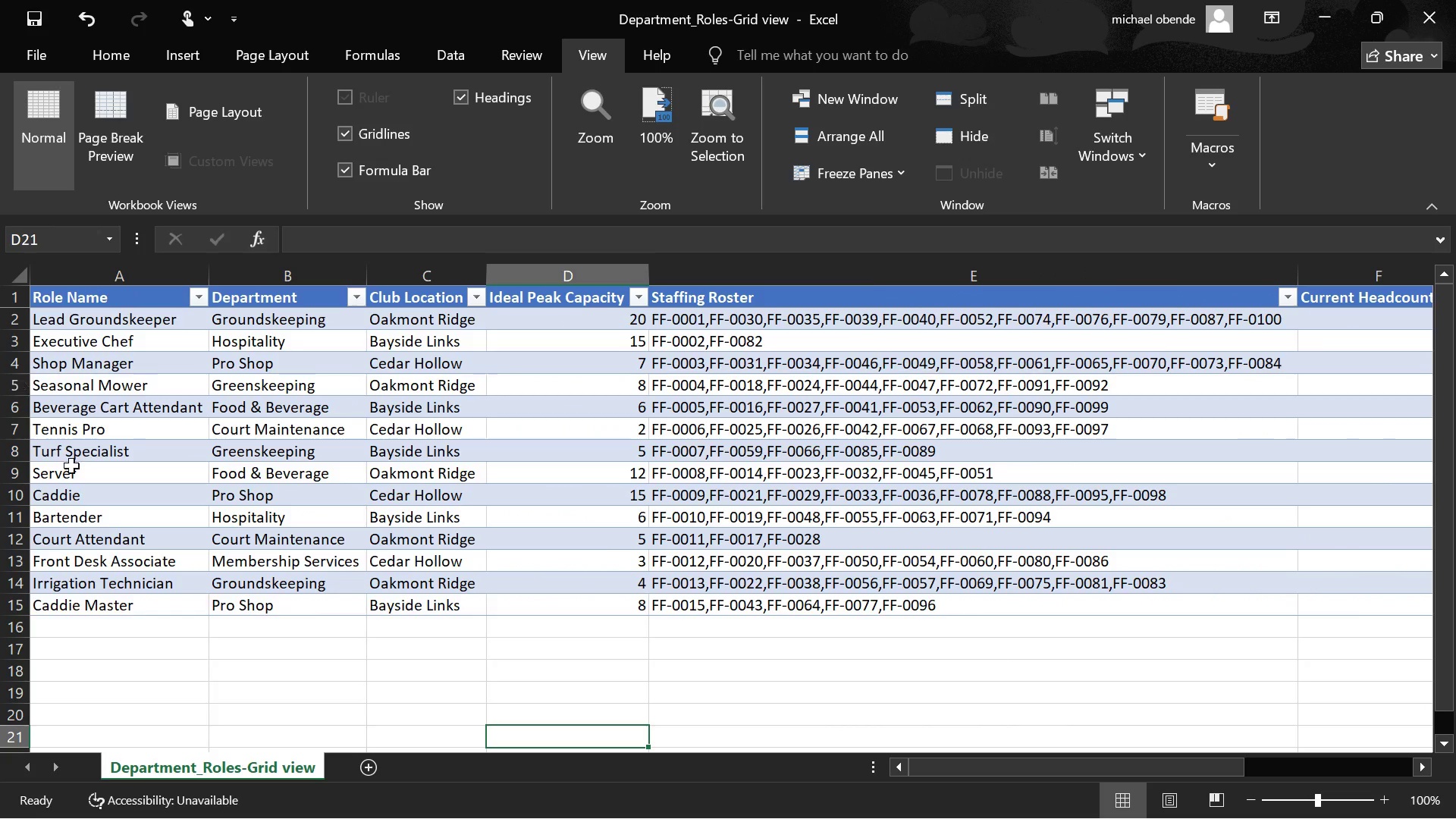 
wait(8.11)
 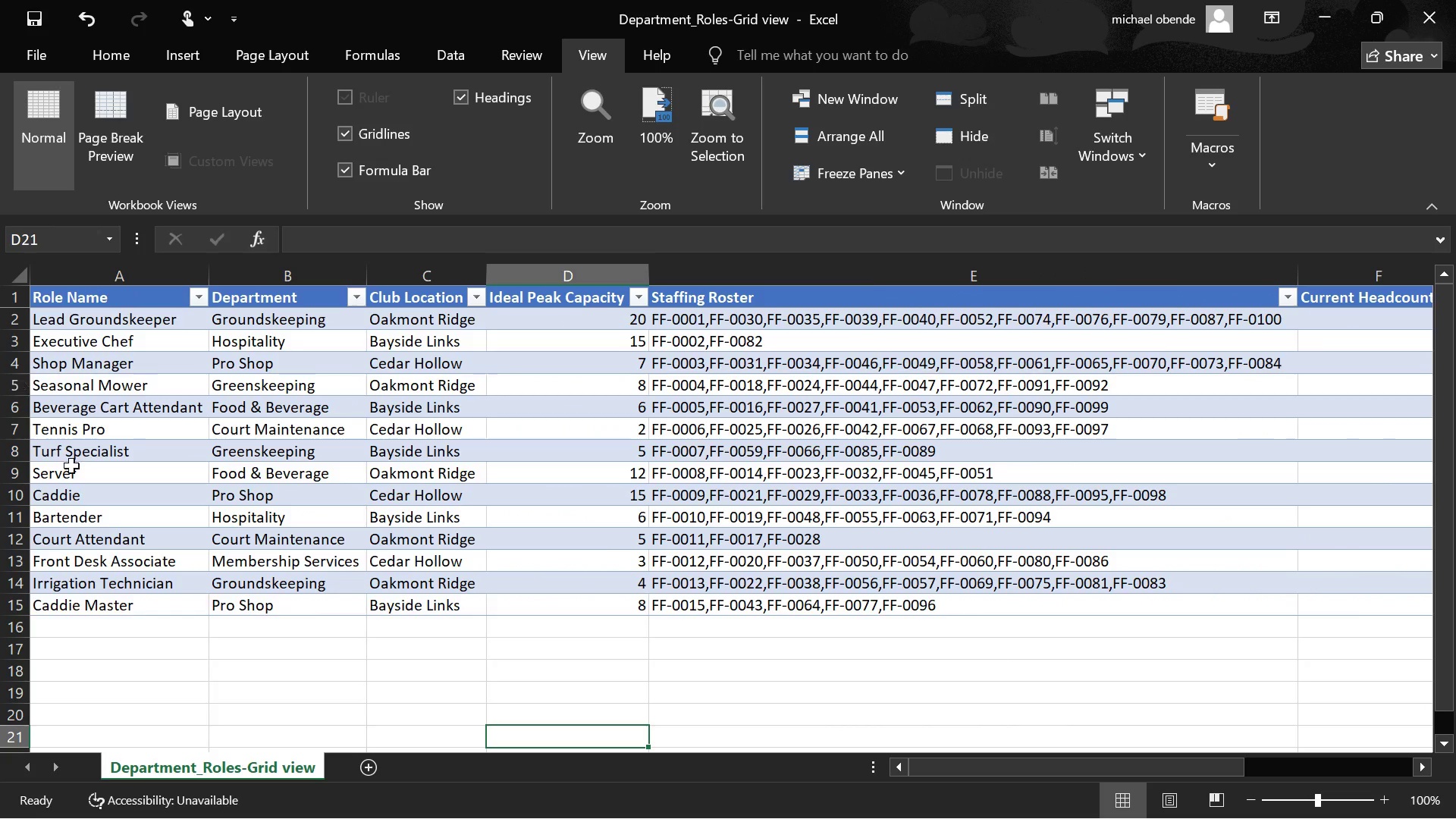 
mouse_move([65, 89])
 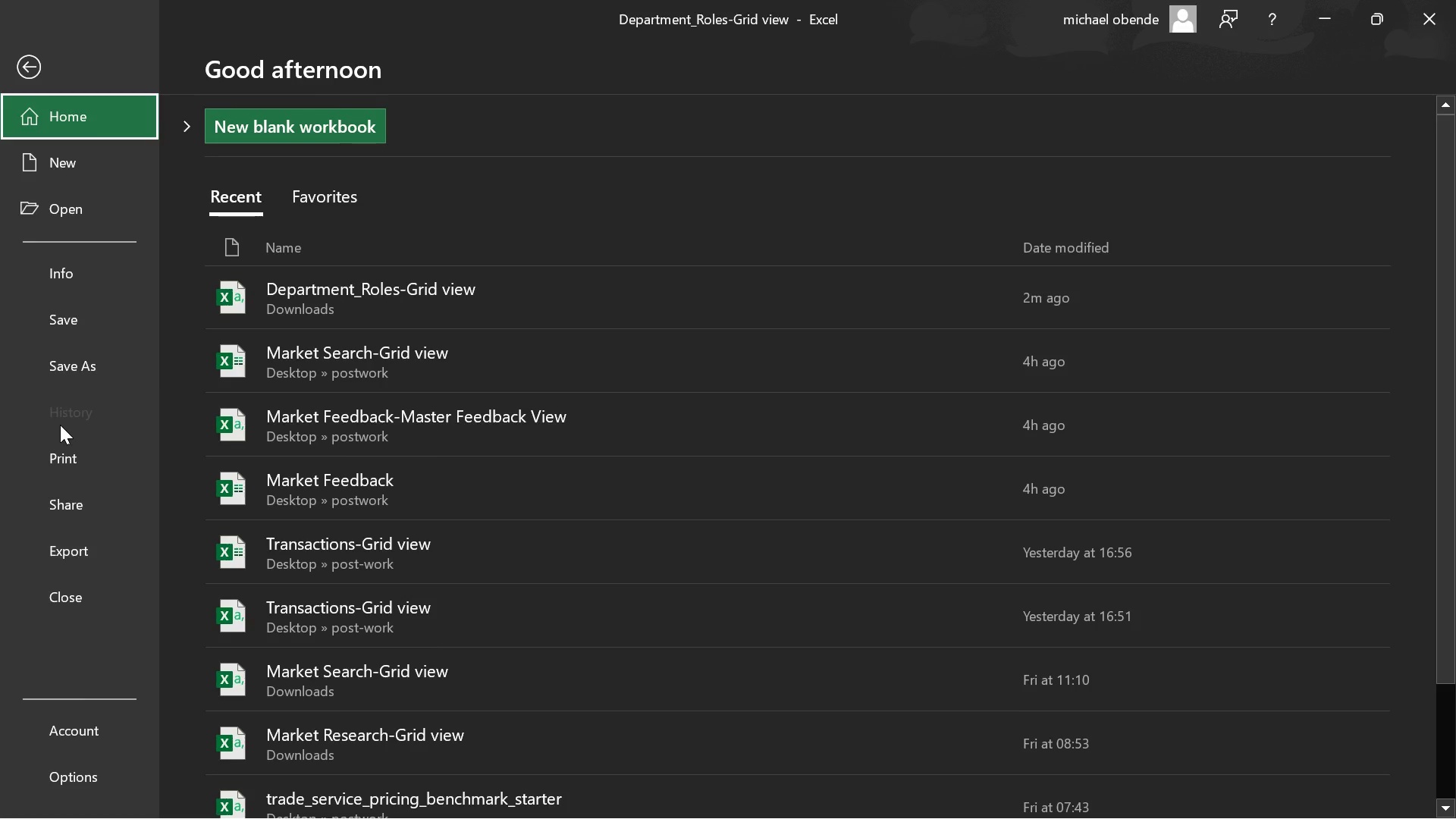 
left_click([64, 365])
 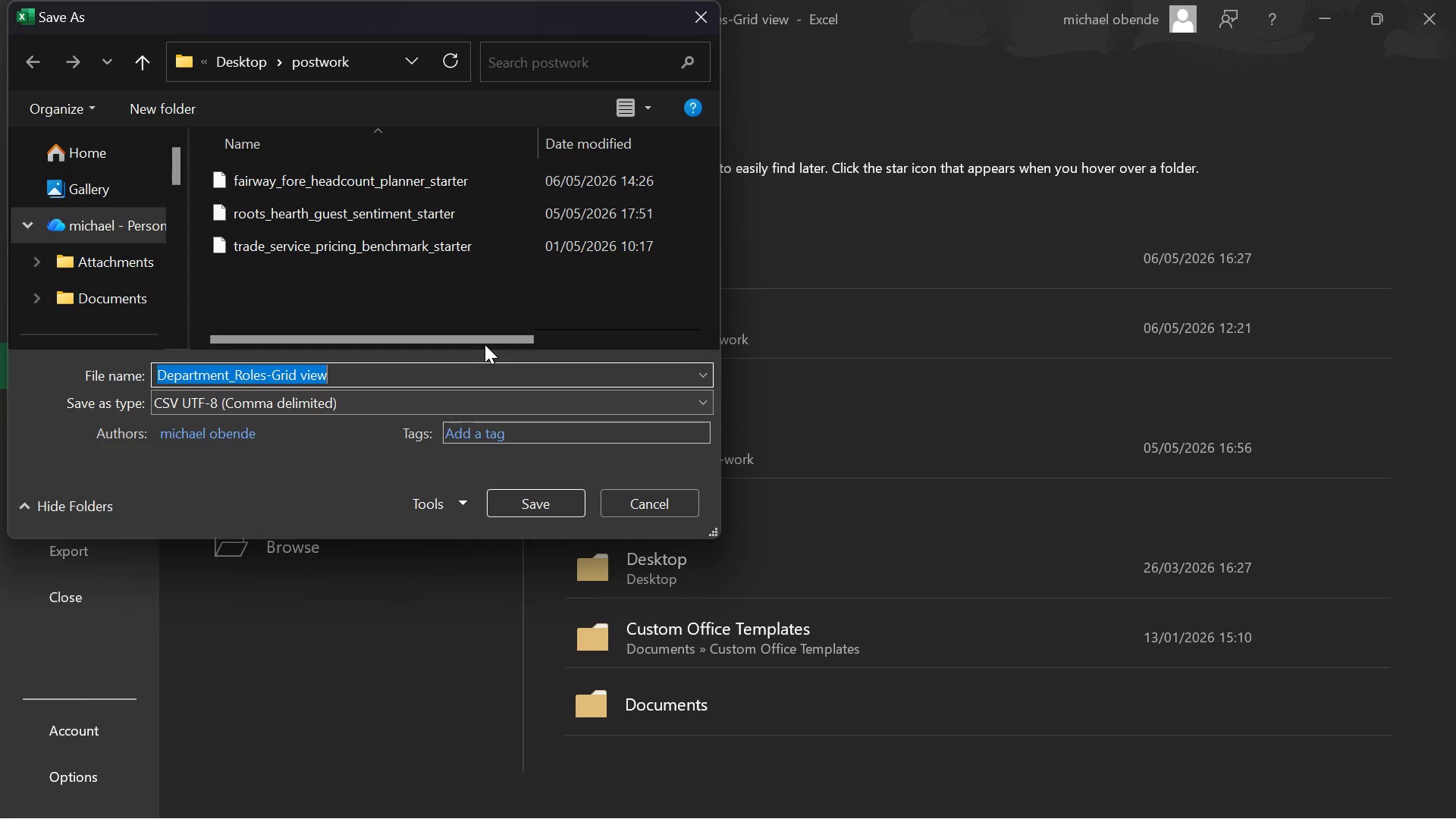 
wait(5.33)
 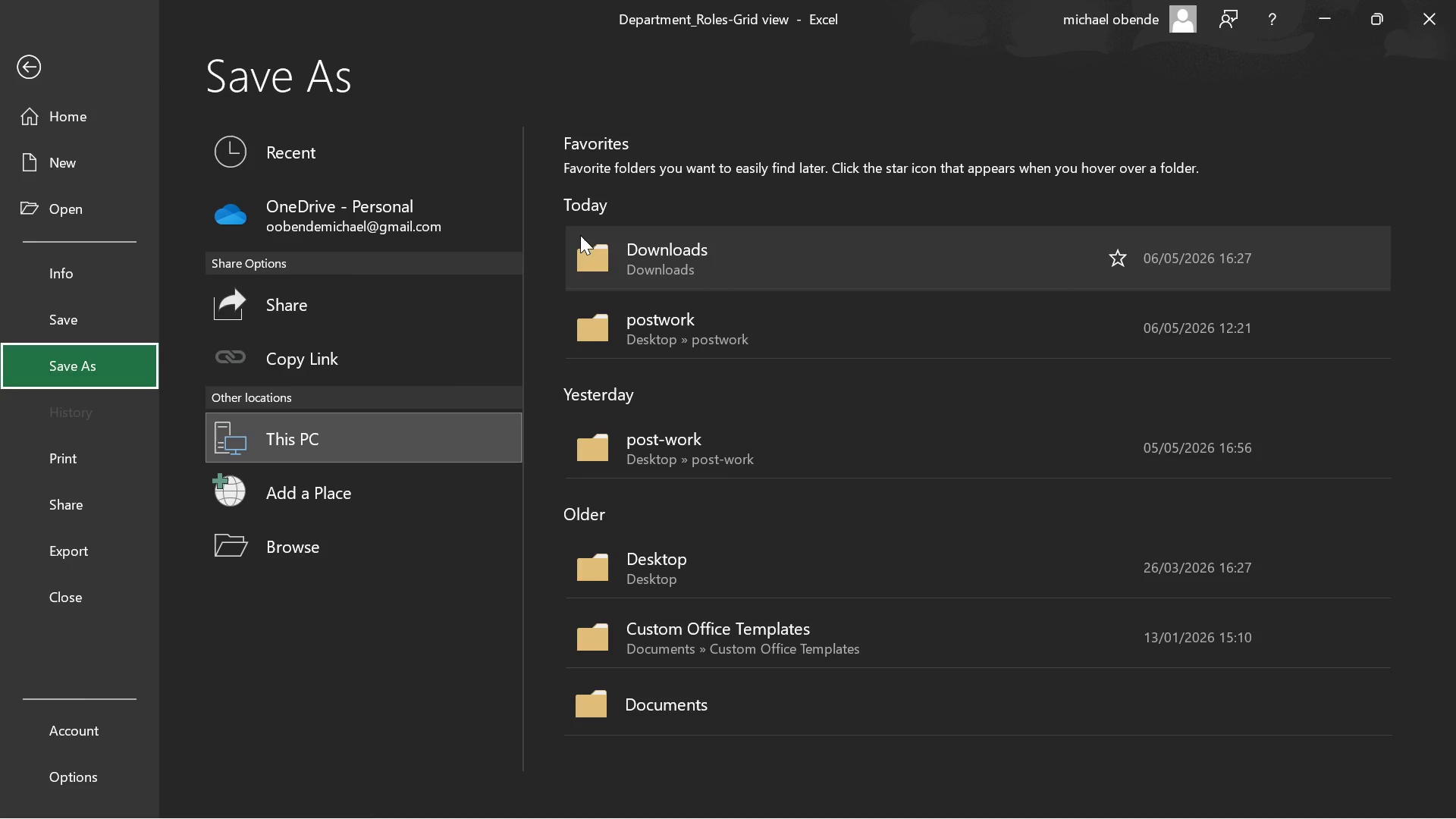 
left_click([381, 363])
 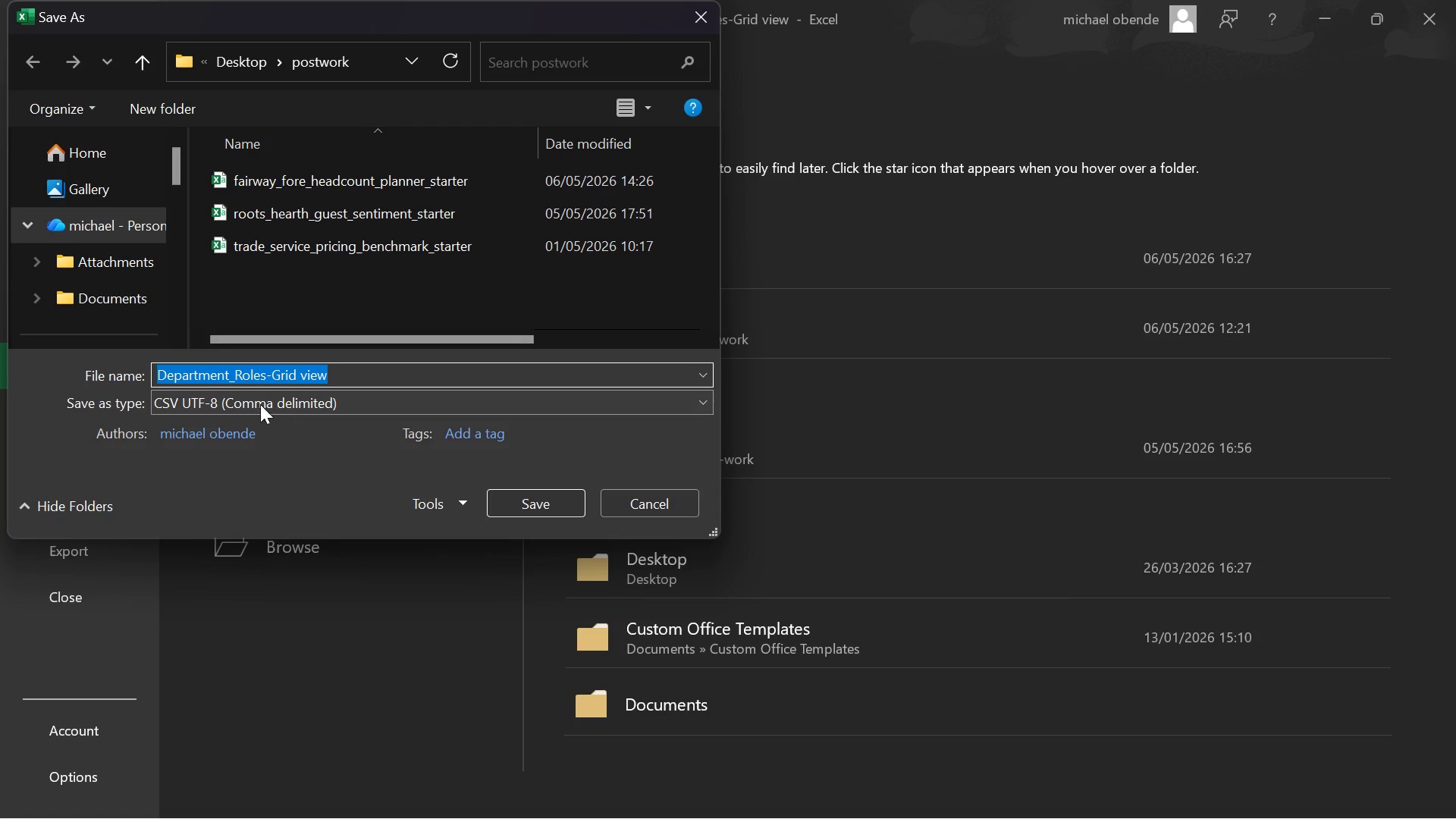 
left_click([366, 407])
 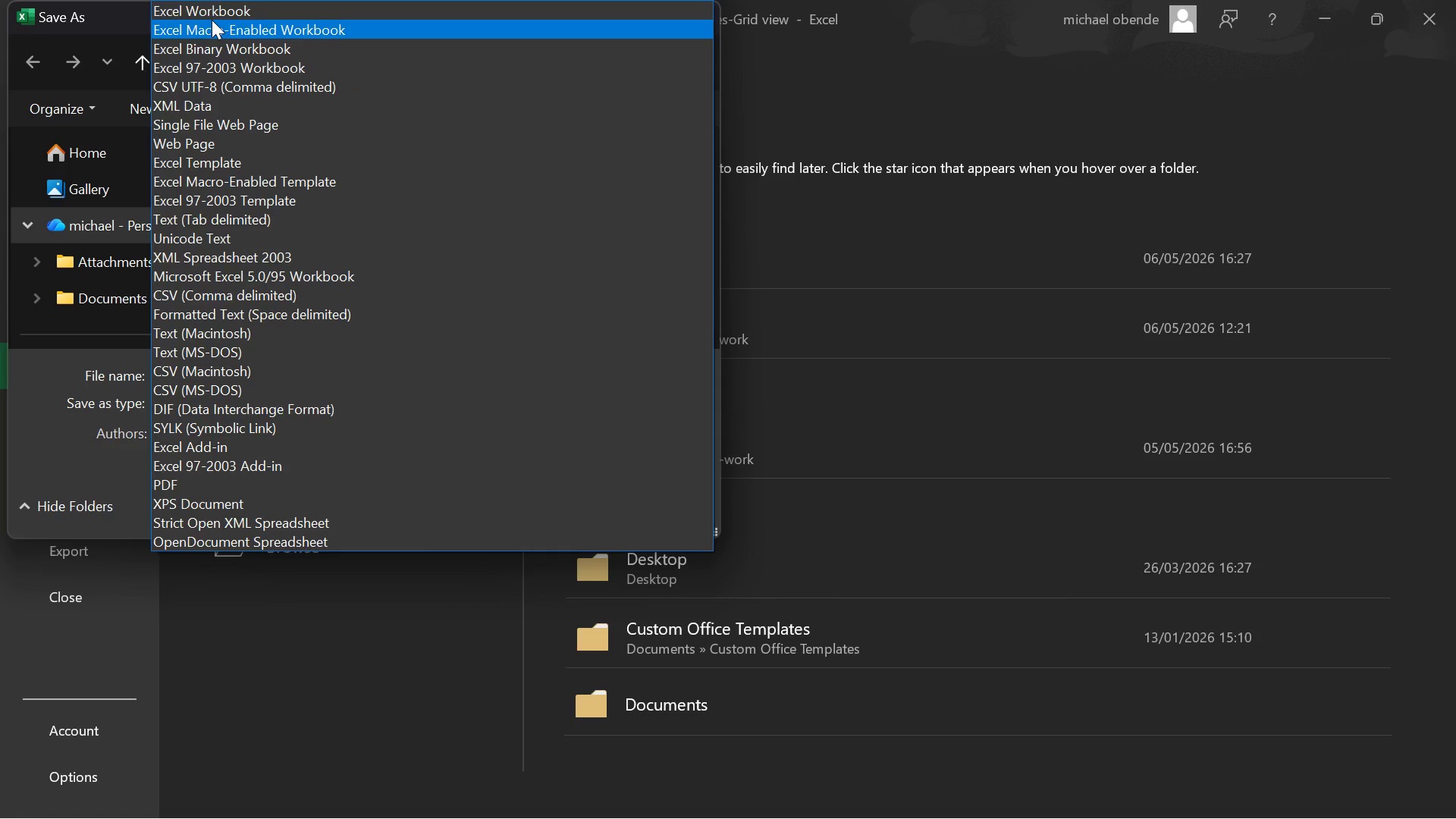 
left_click([214, 15])
 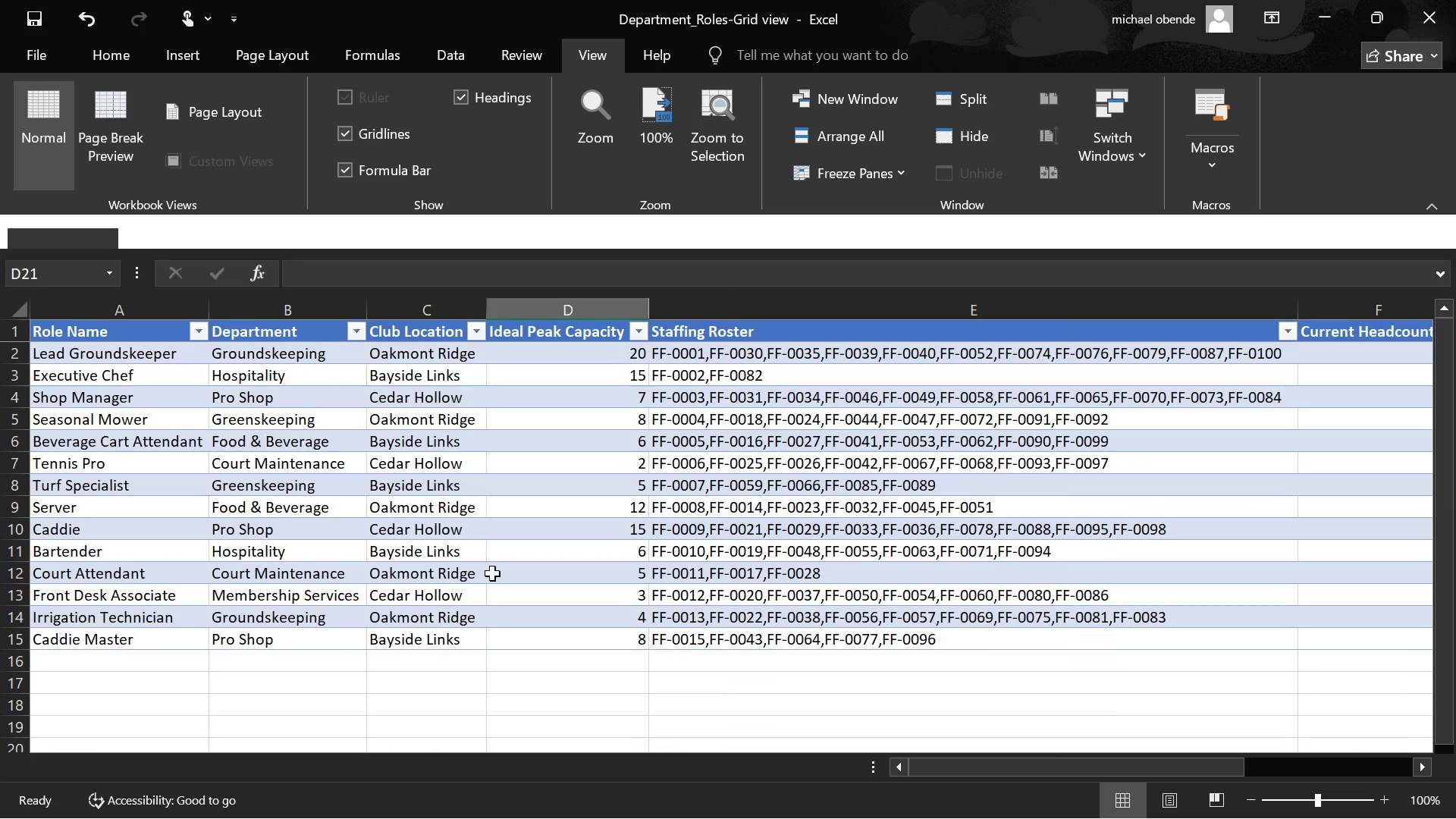 
wait(10.34)
 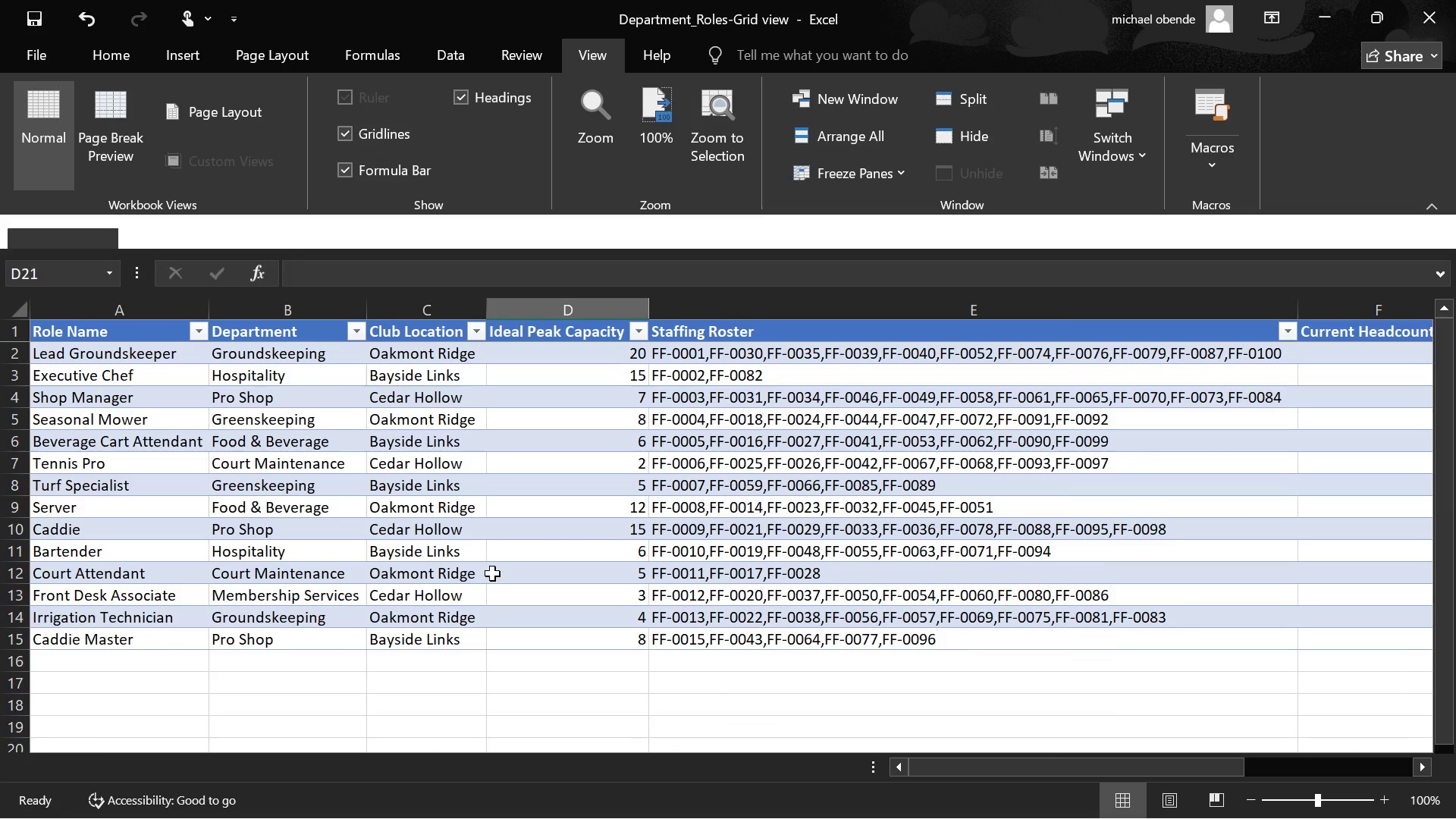 
left_click([1455, 22])
 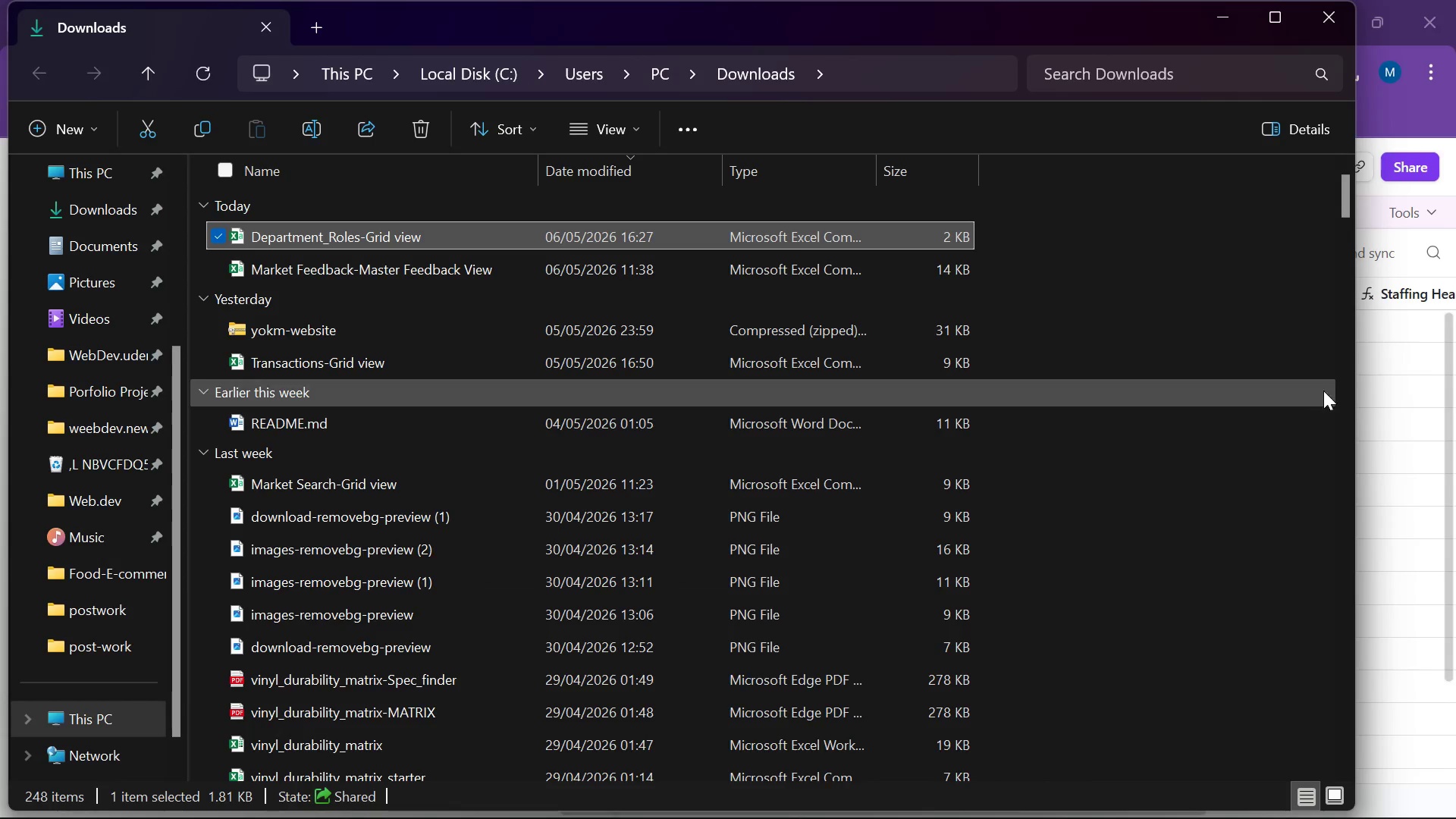 
left_click([1403, 347])
 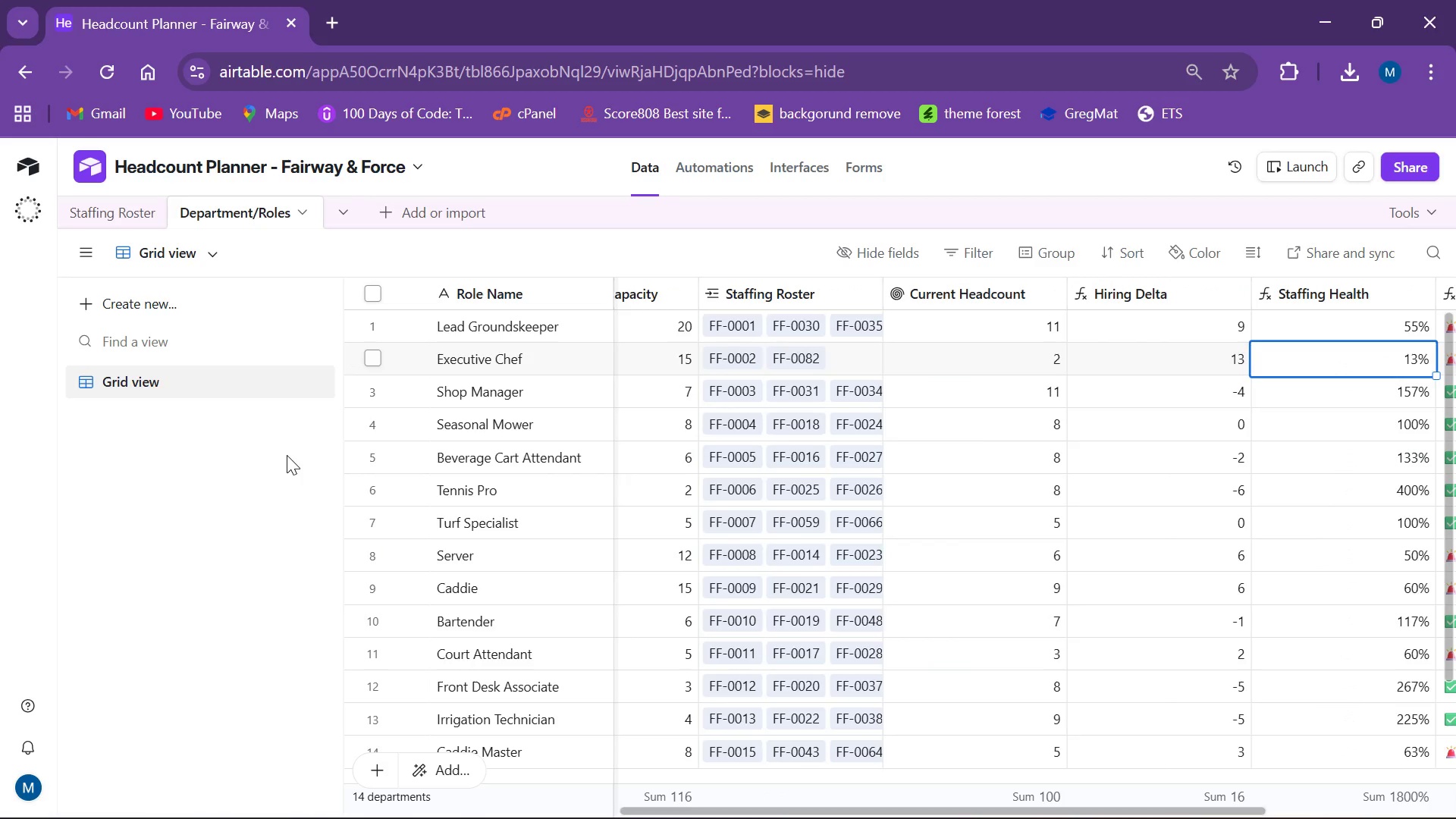 
left_click([318, 526])
 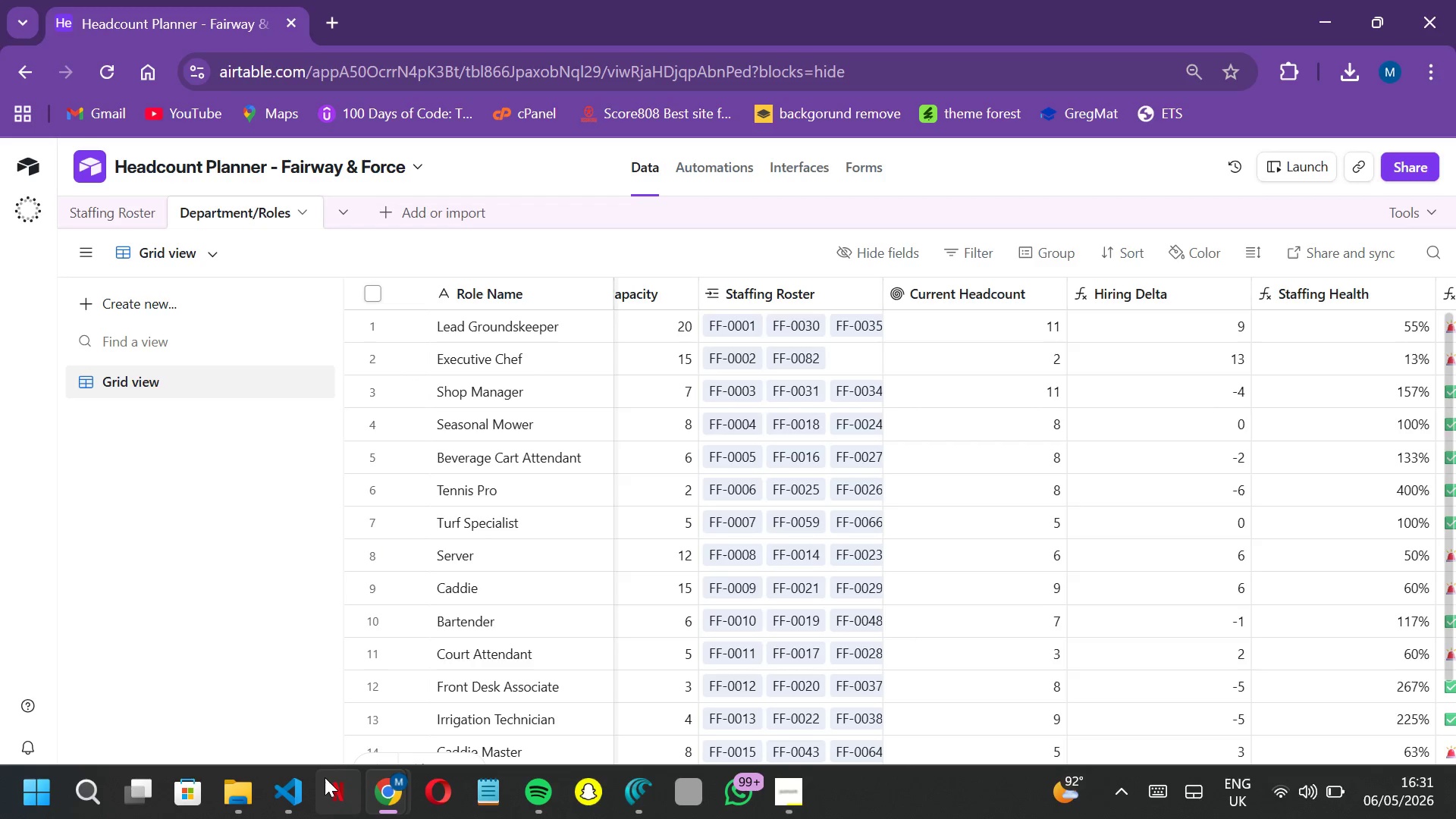 
wait(21.55)
 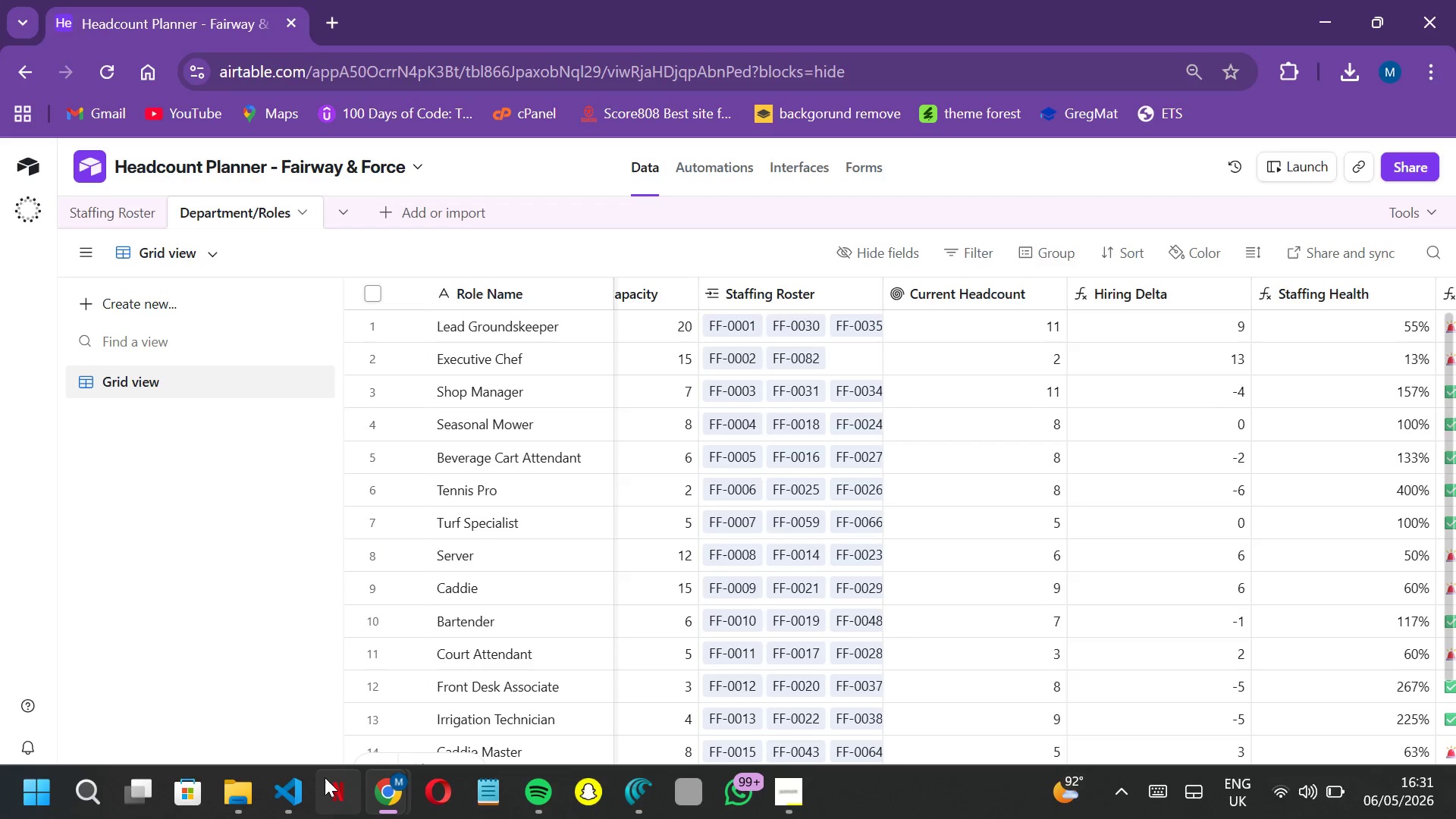 
left_click([256, 215])
 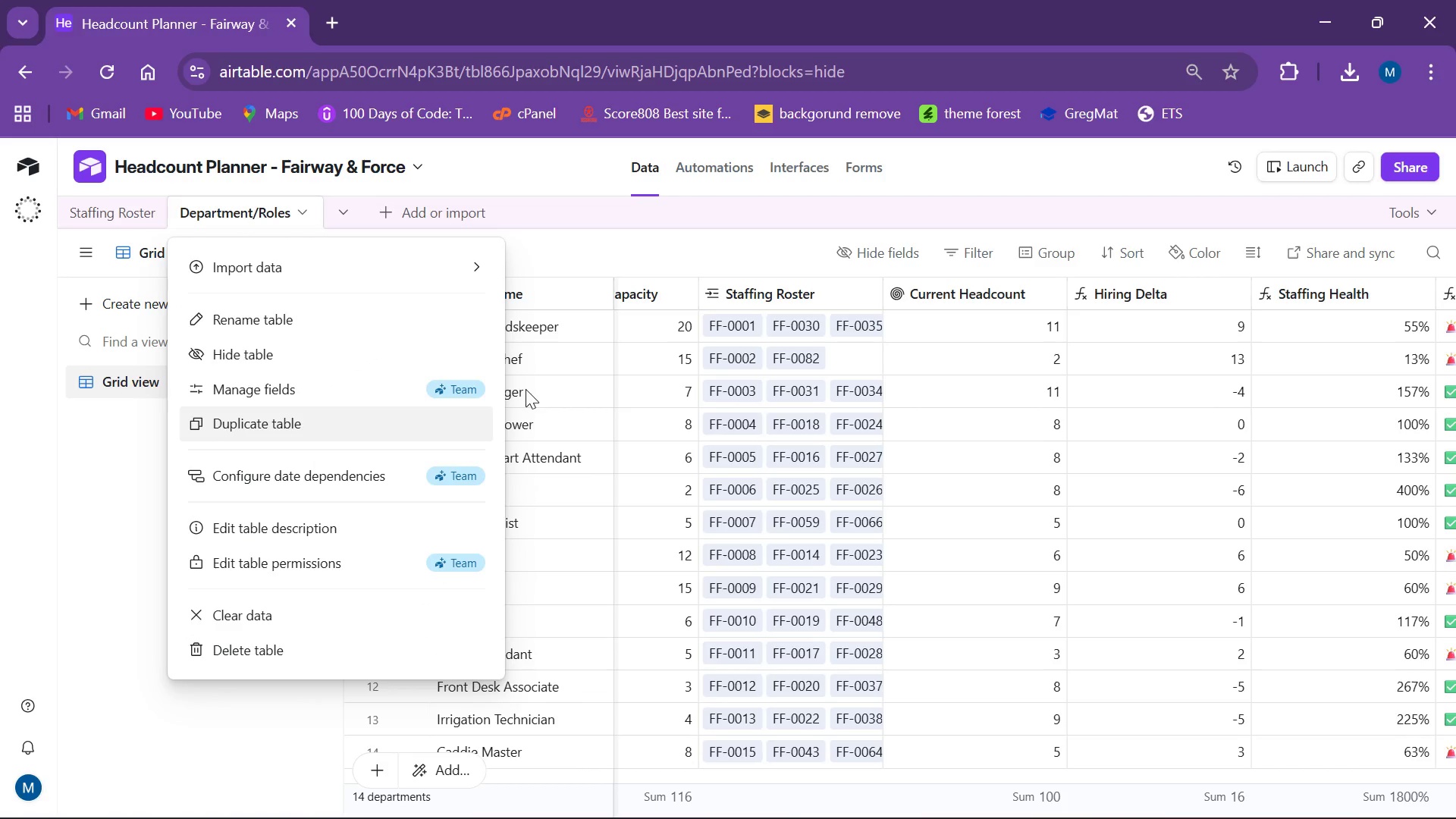 
left_click([104, 540])
 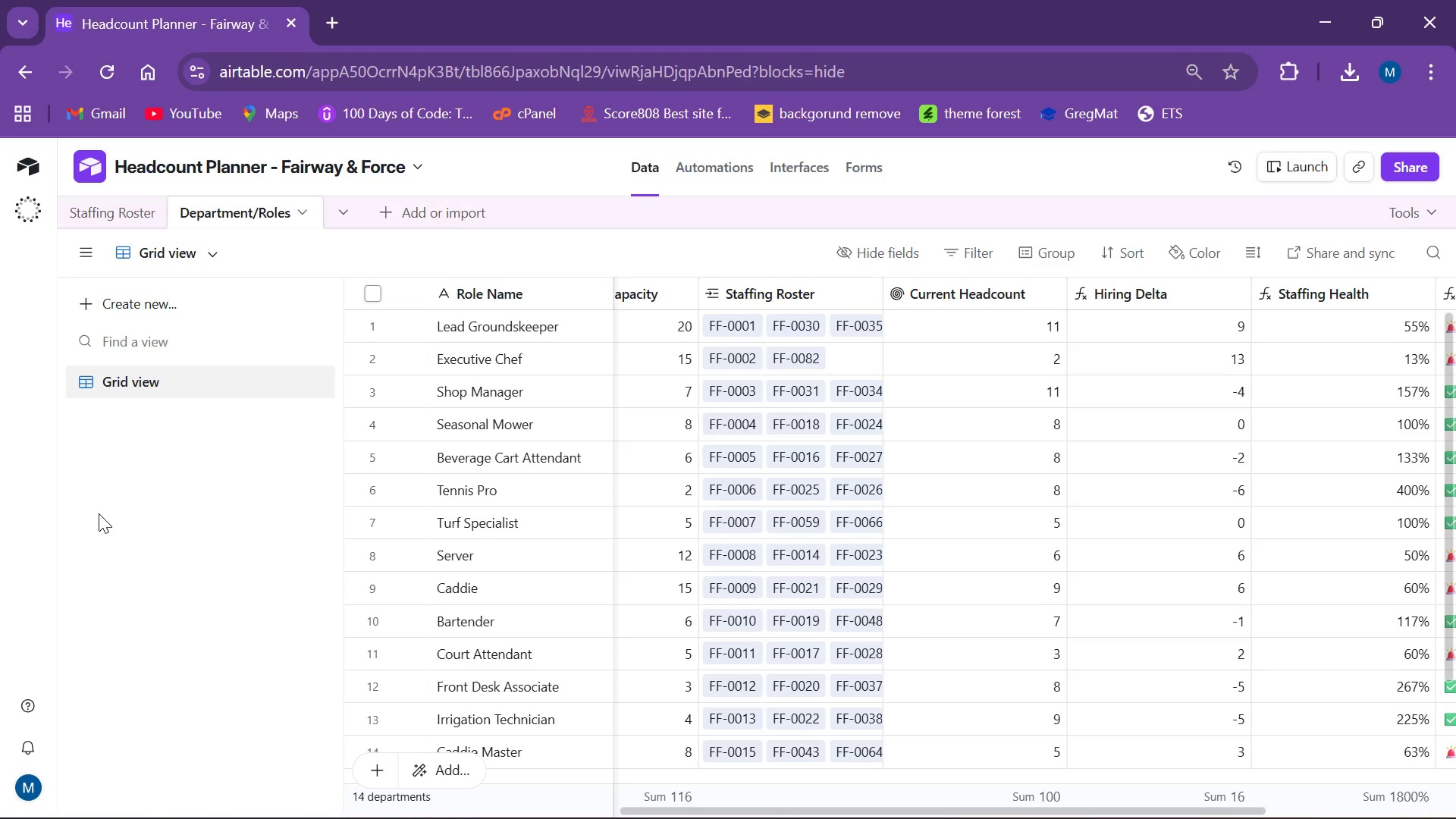 
wait(13.14)
 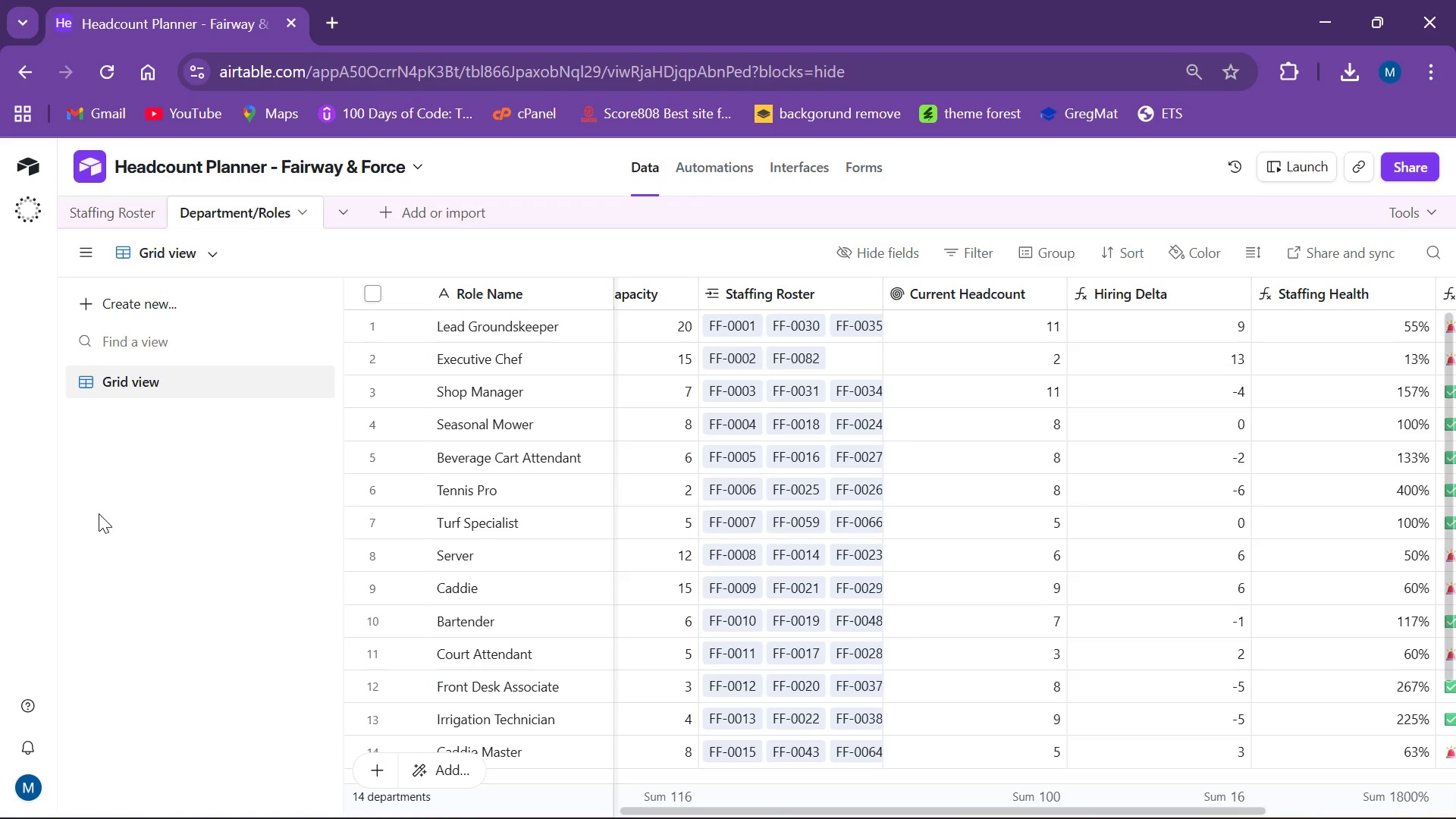 
left_click([205, 249])
 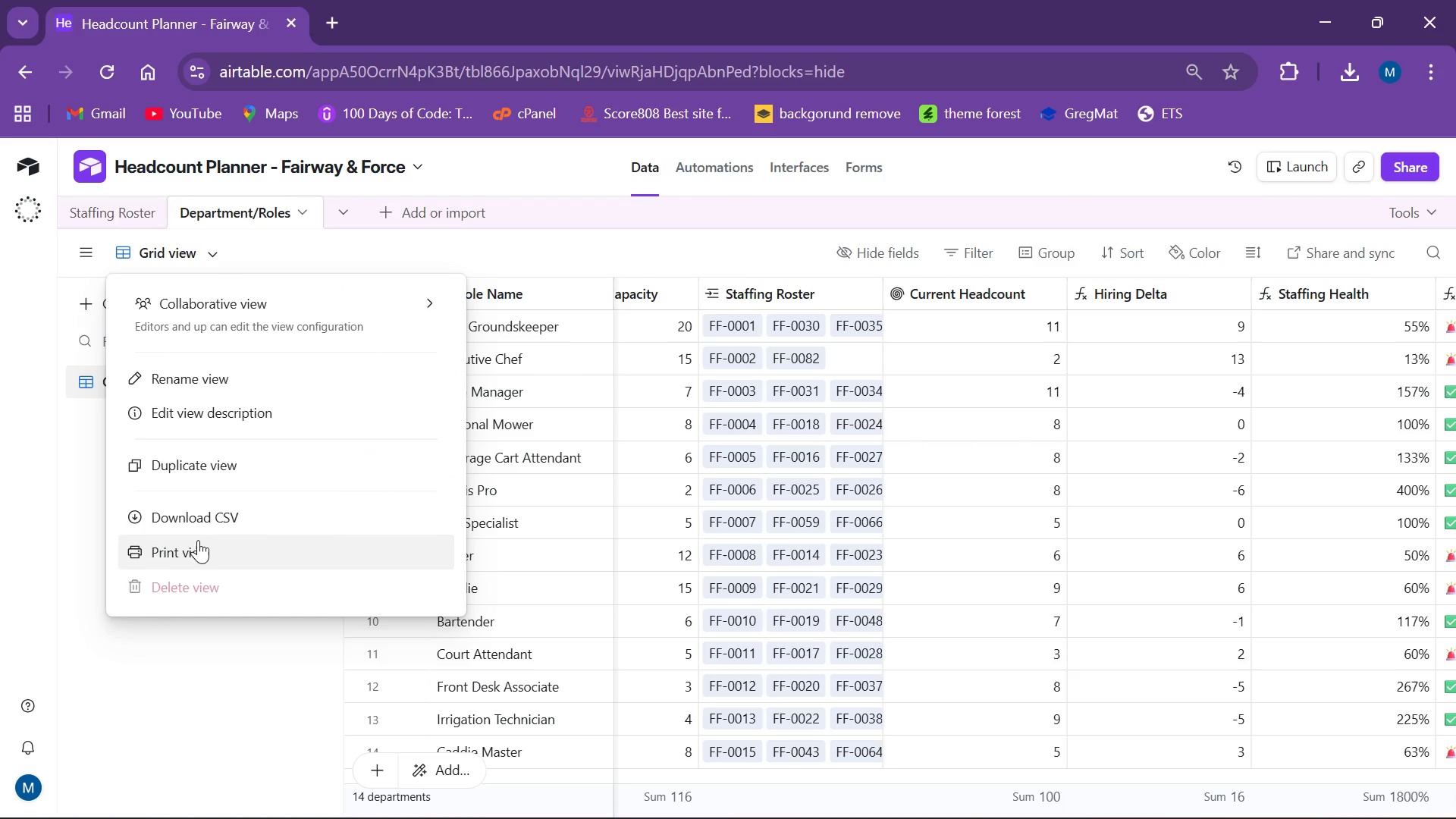 
left_click([198, 540])
 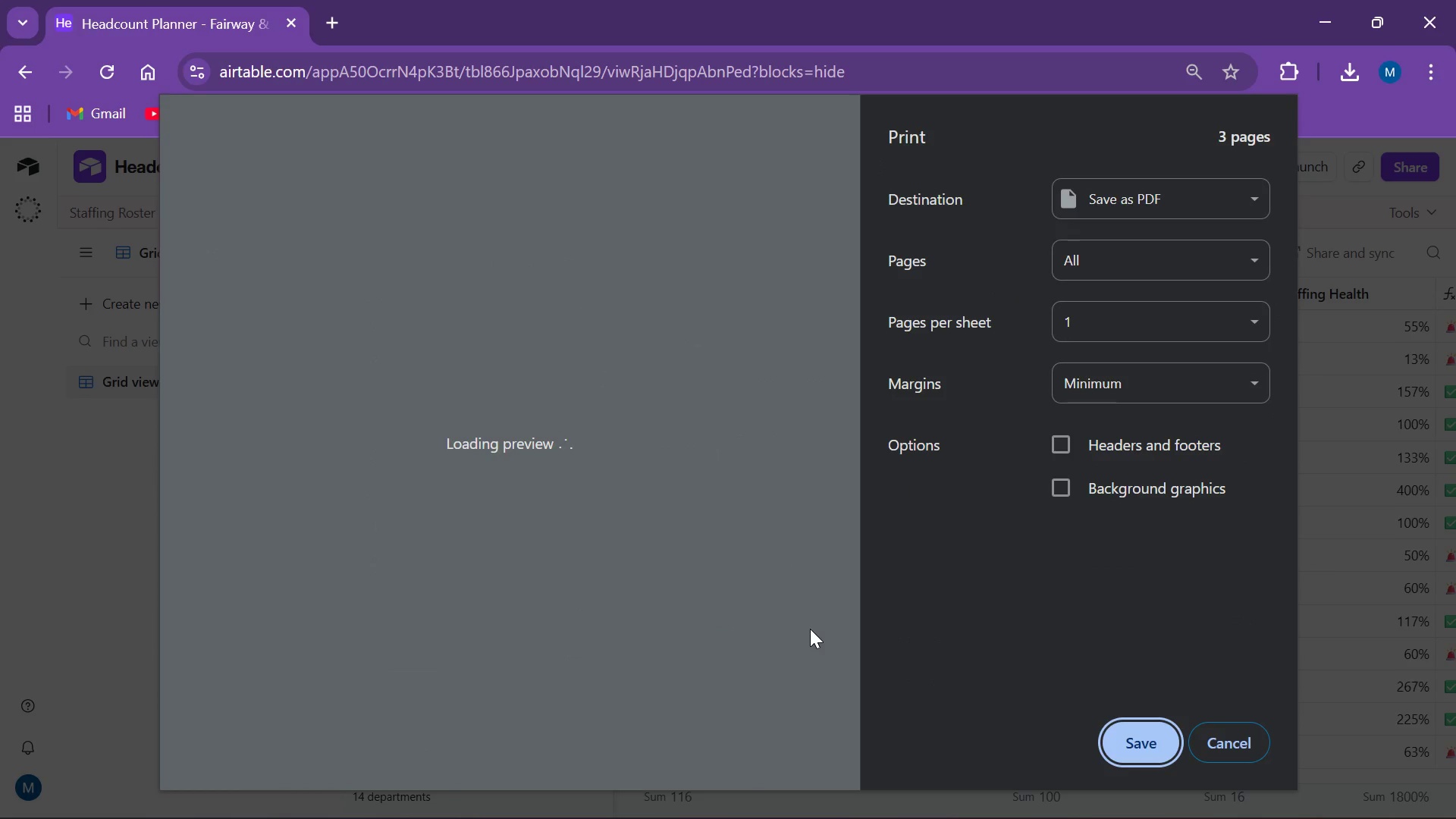 
wait(15.08)
 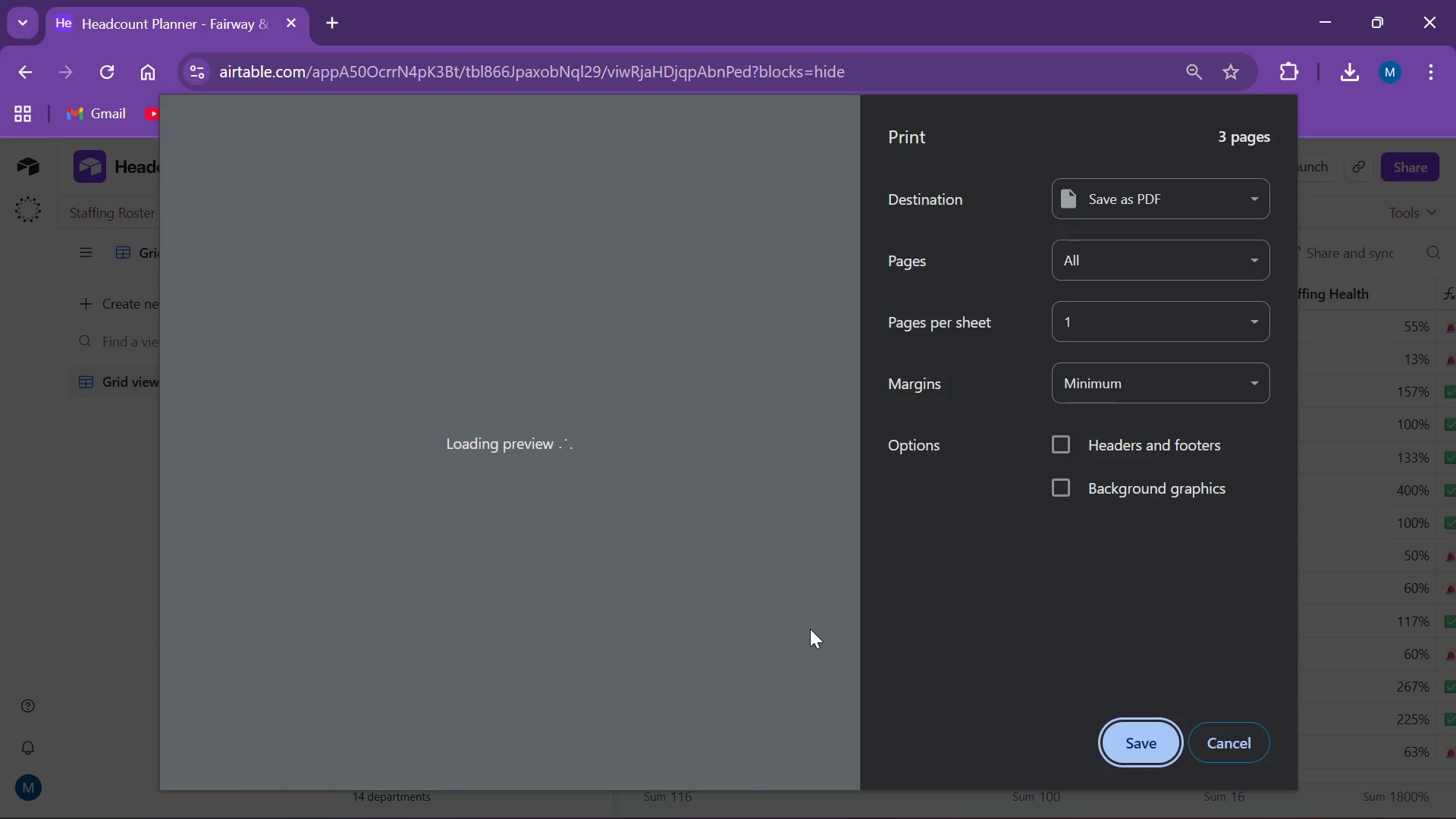 
scroll: coordinate [587, 450], scroll_direction: down, amount: 6.0